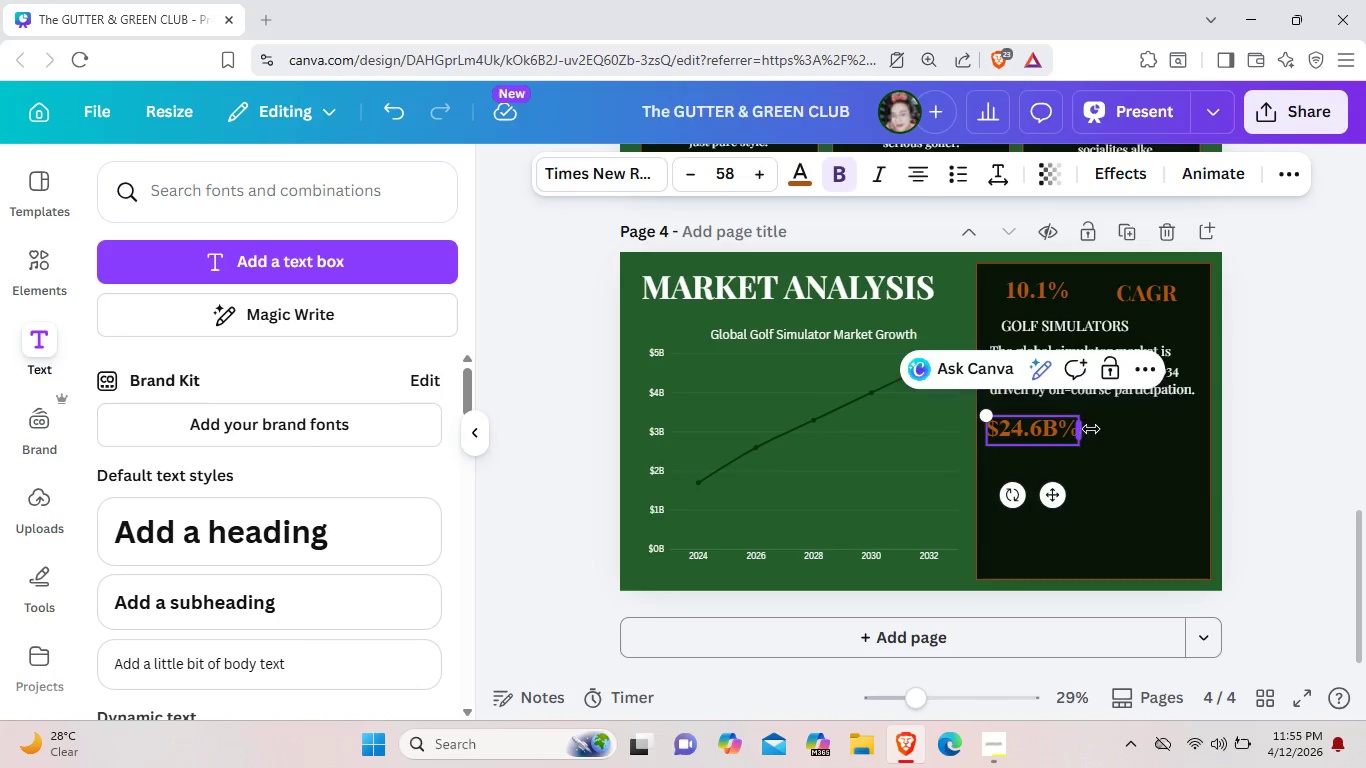 
left_click_drag(start_coordinate=[1079, 429], to_coordinate=[1099, 429])
 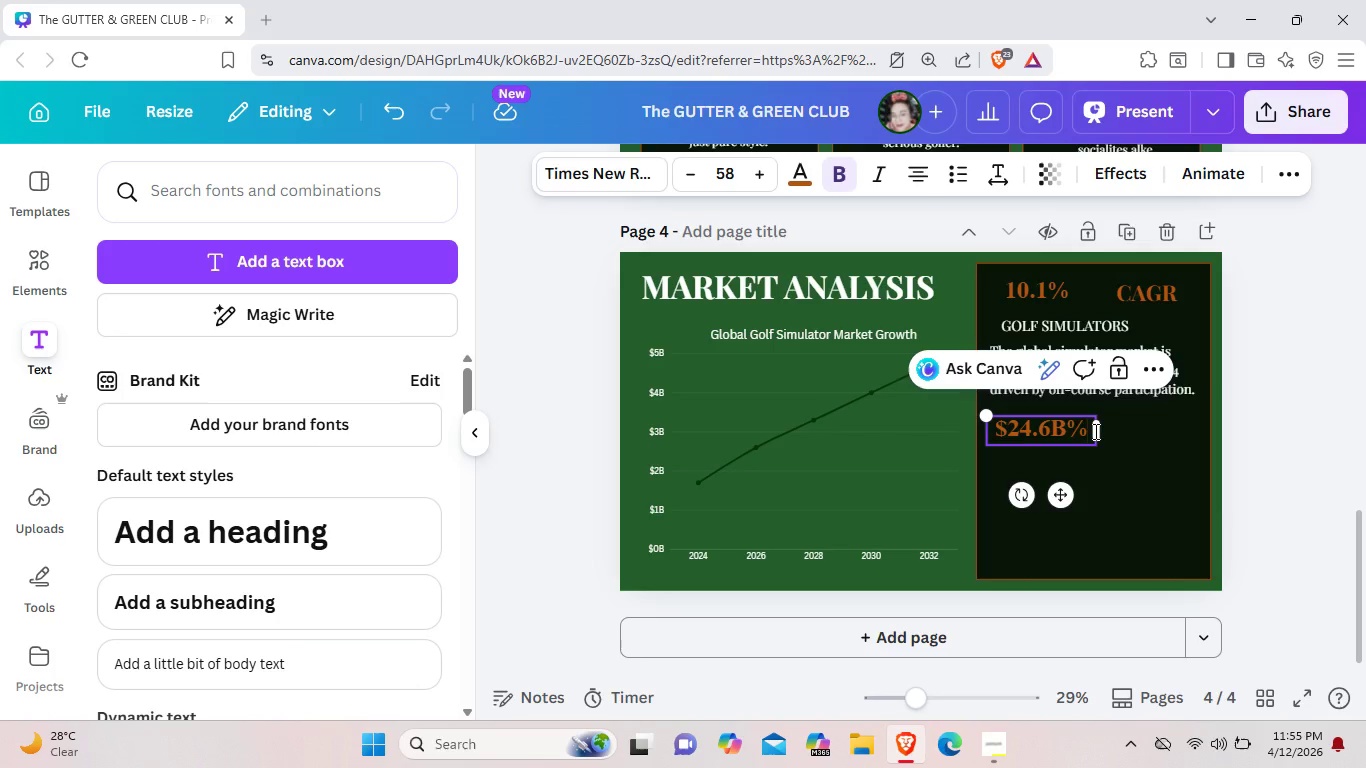 
key(Backspace)
 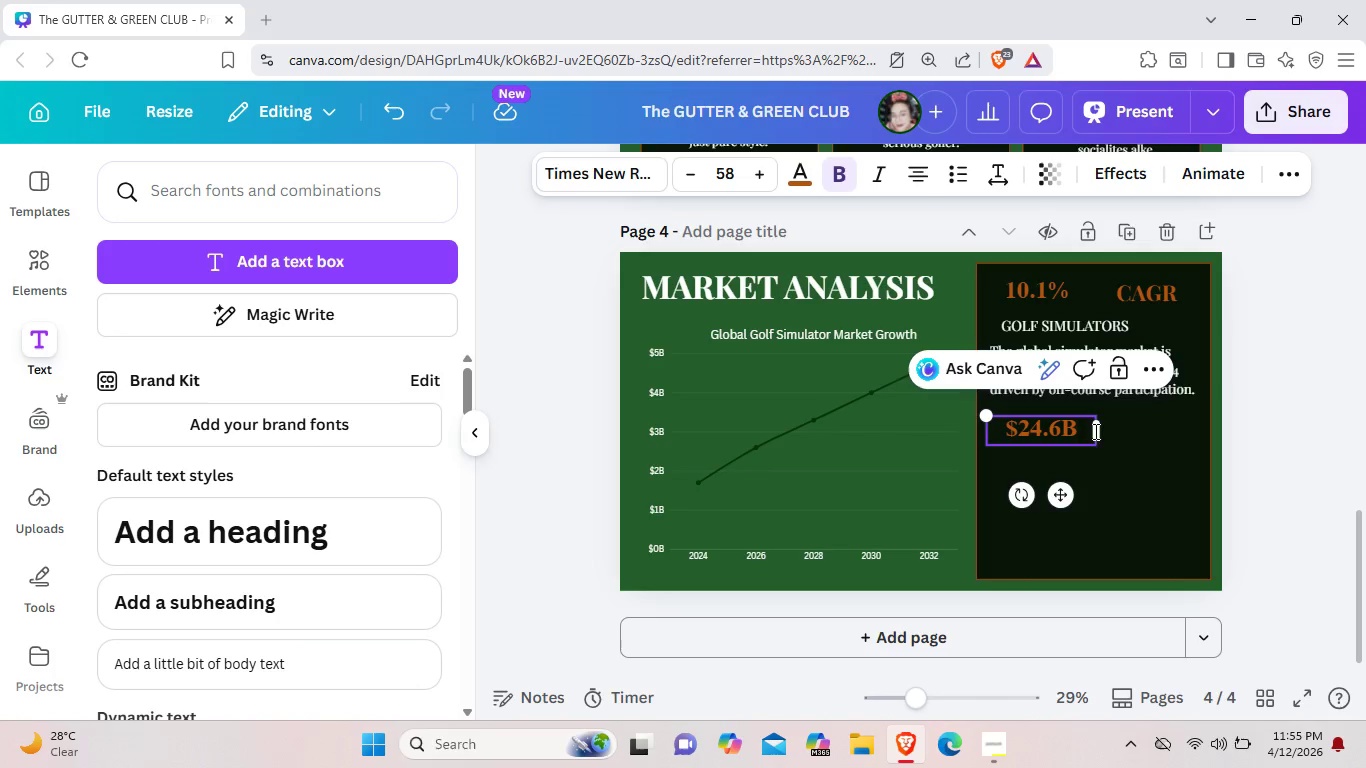 
left_click([1124, 435])
 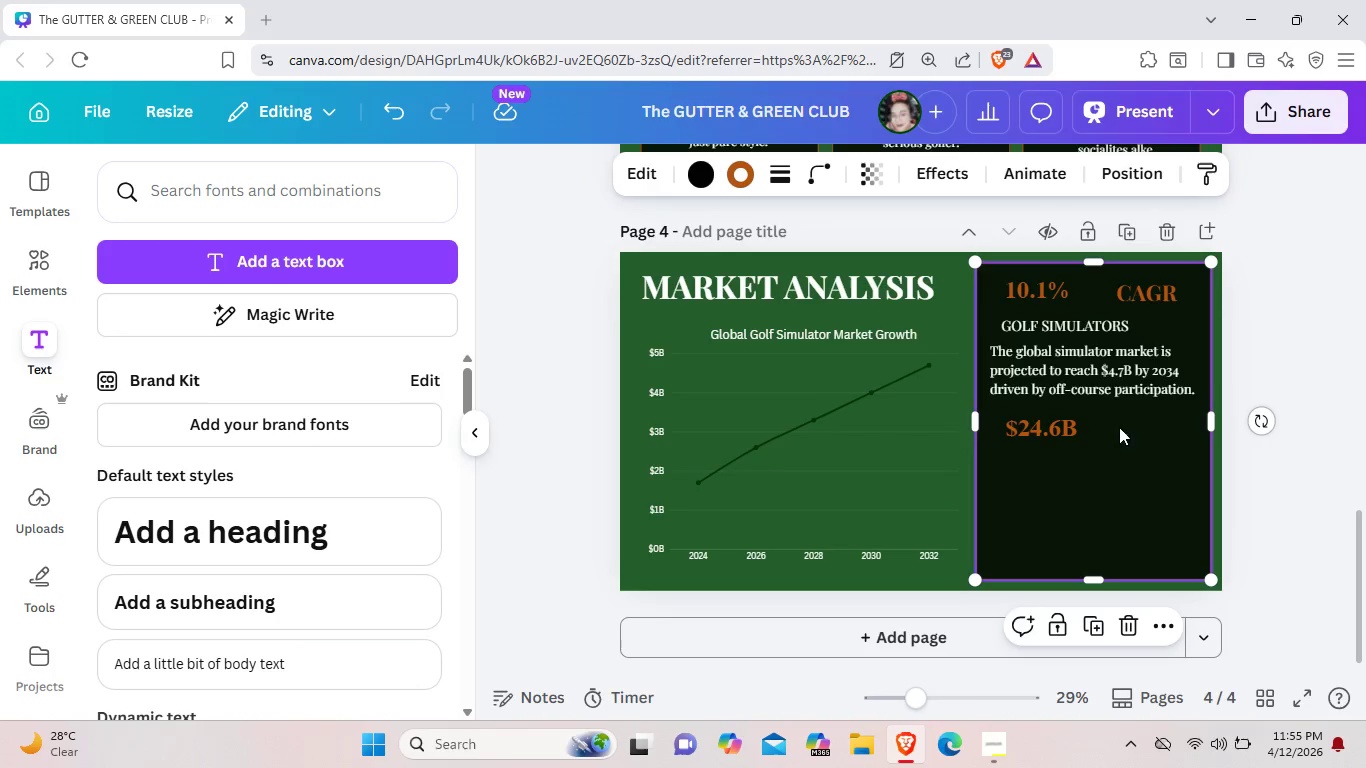 
left_click([1112, 330])
 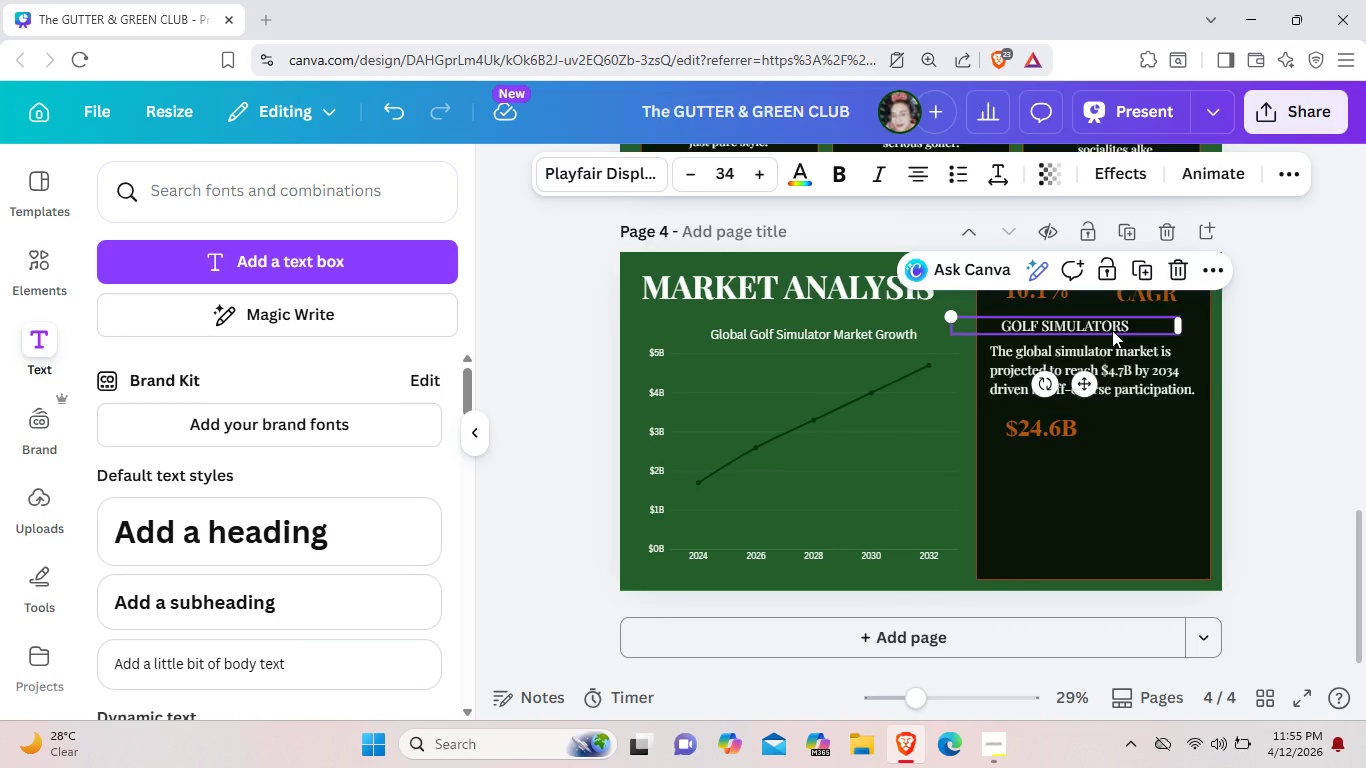 
key(Control+C)
 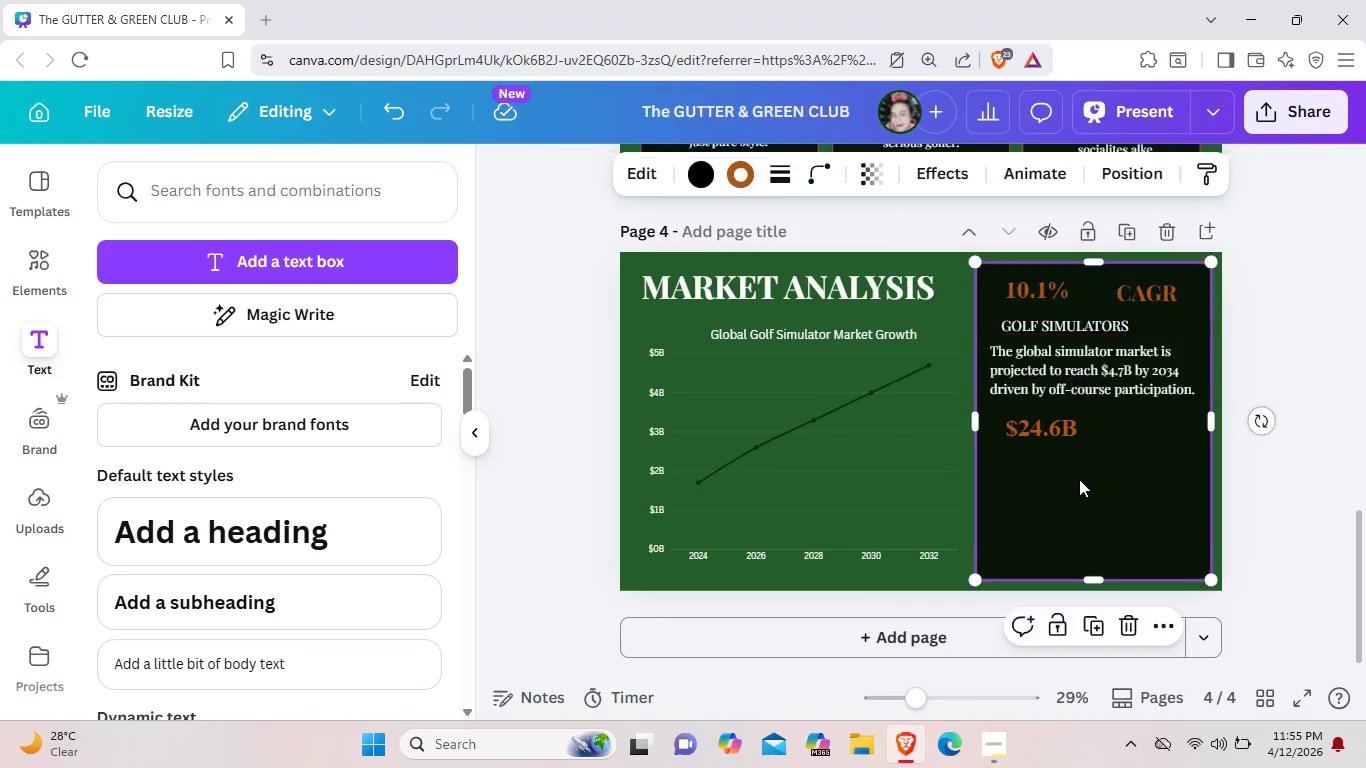 
left_click([1079, 479])
 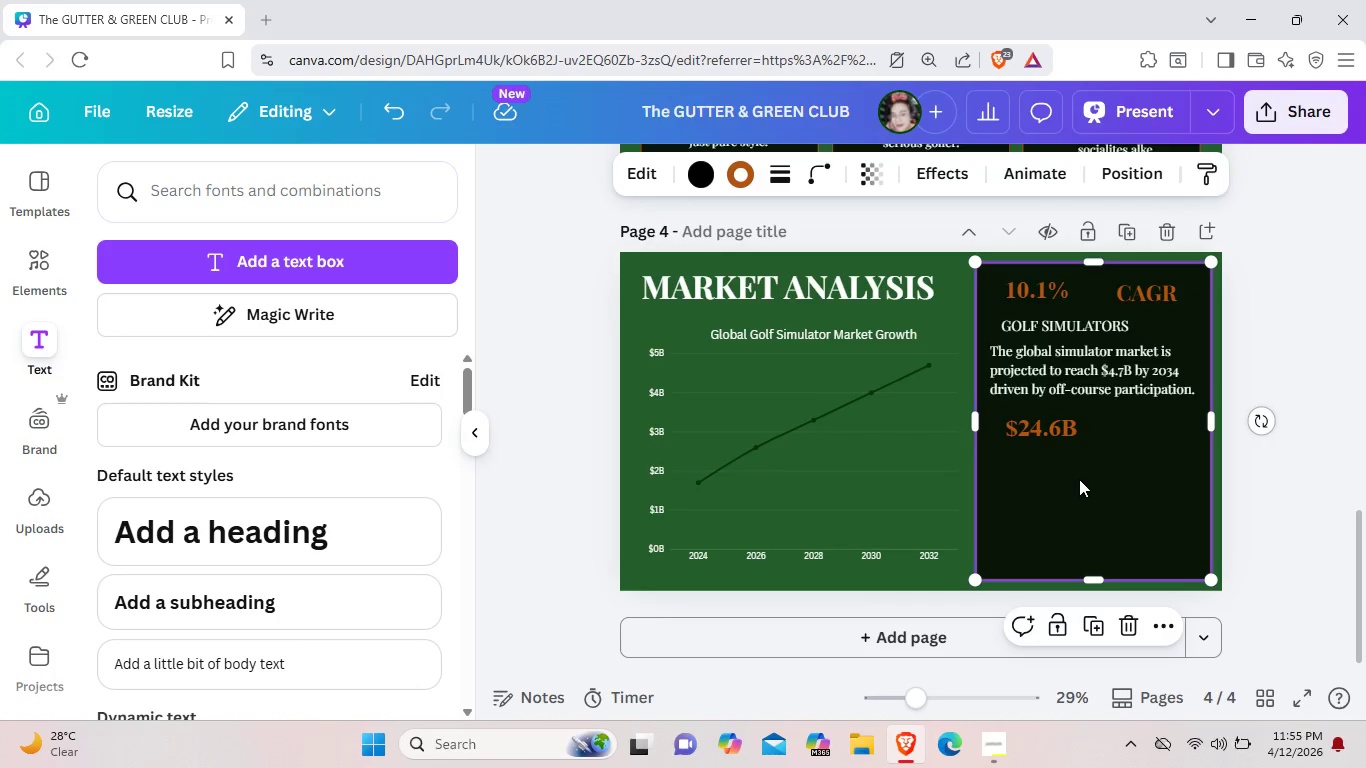 
key(Control+V)
 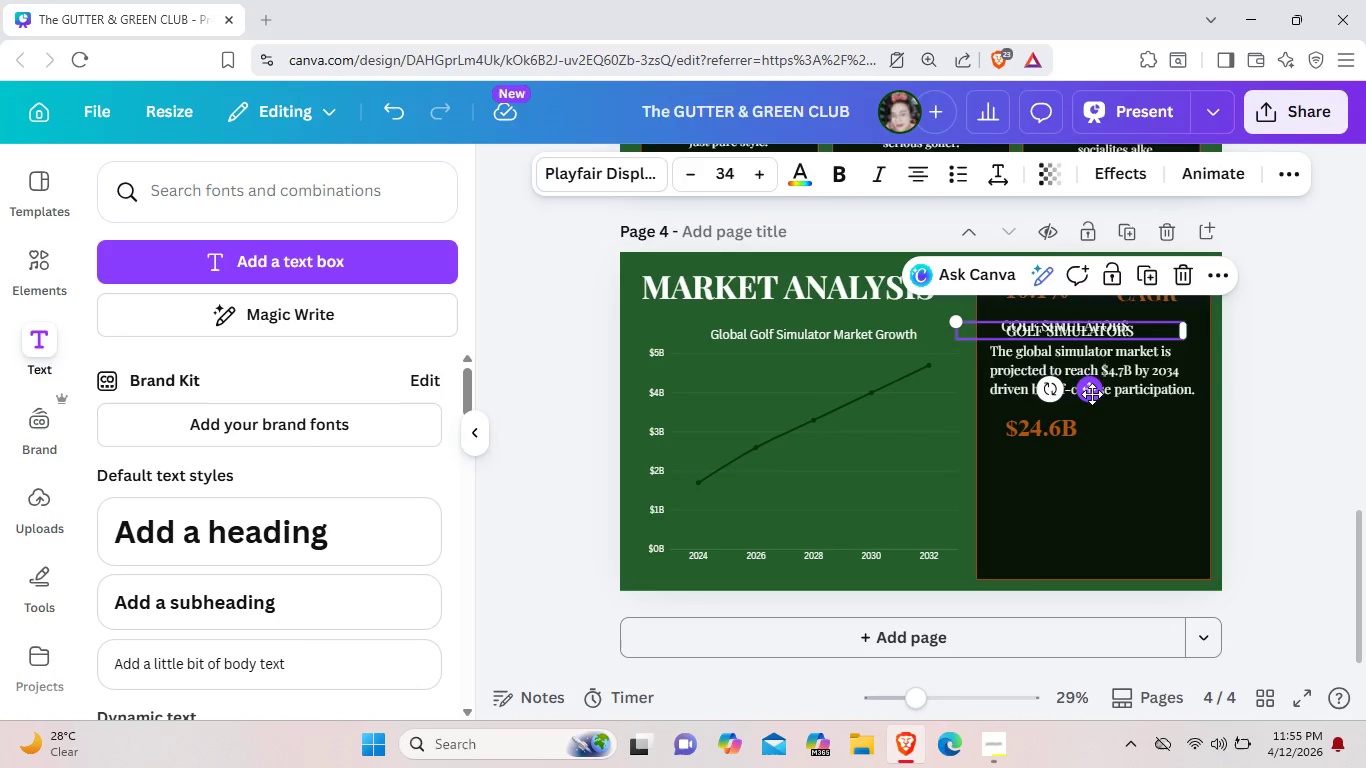 
left_click_drag(start_coordinate=[1092, 394], to_coordinate=[1087, 523])
 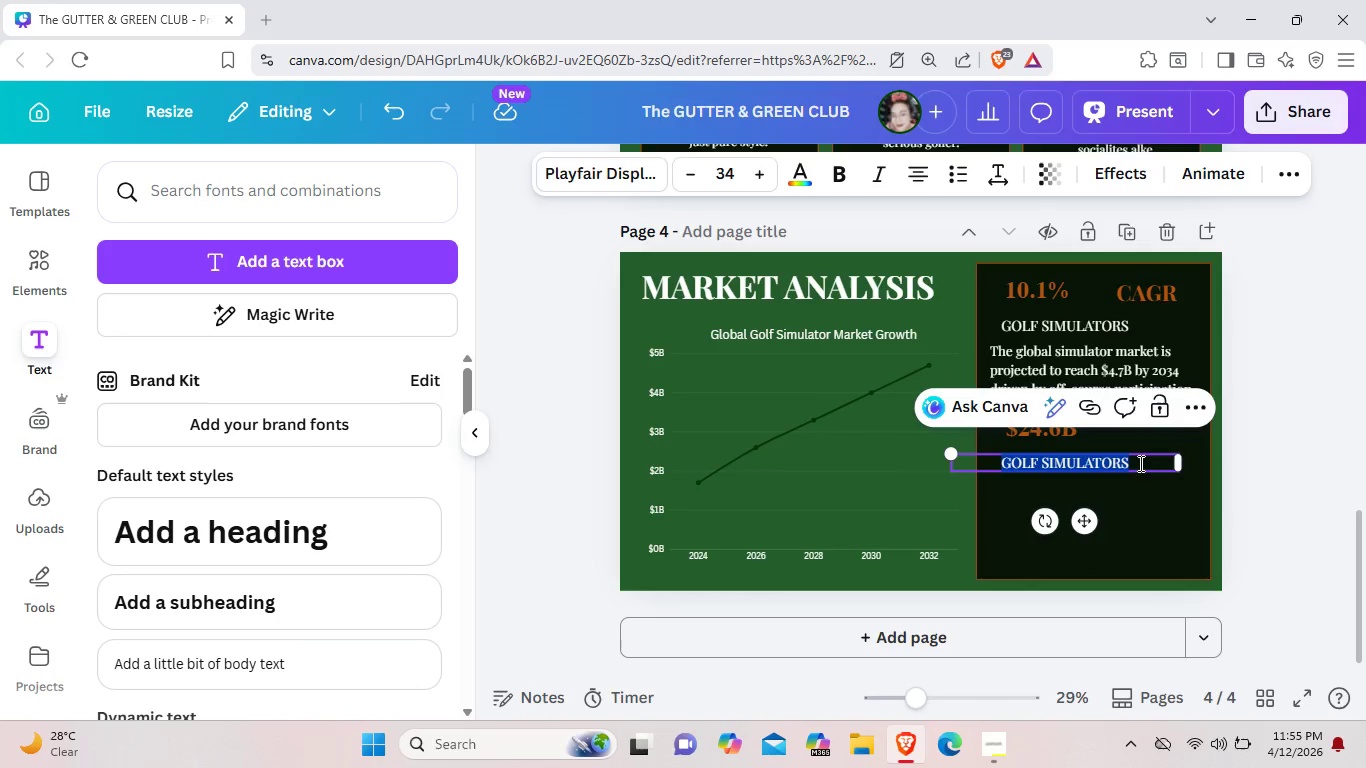 
key(Backspace)
type(Boutique Bow)
key(Backspace)
key(Backspace)
key(Backspace)
key(Backspace)
key(Backspace)
key(Backspace)
key(Backspace)
key(Backspace)
key(Backspace)
key(Backspace)
key(Backspace)
type(OUTIQ)
 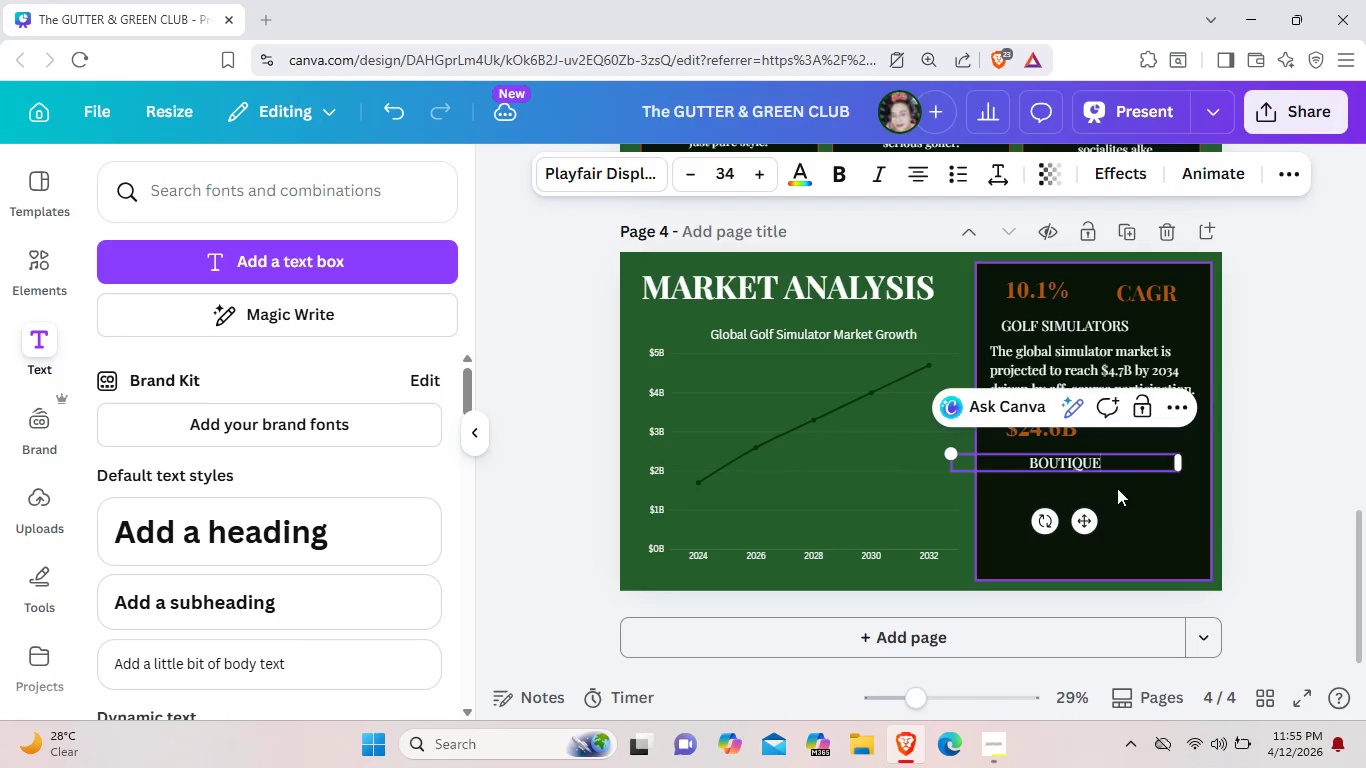 
 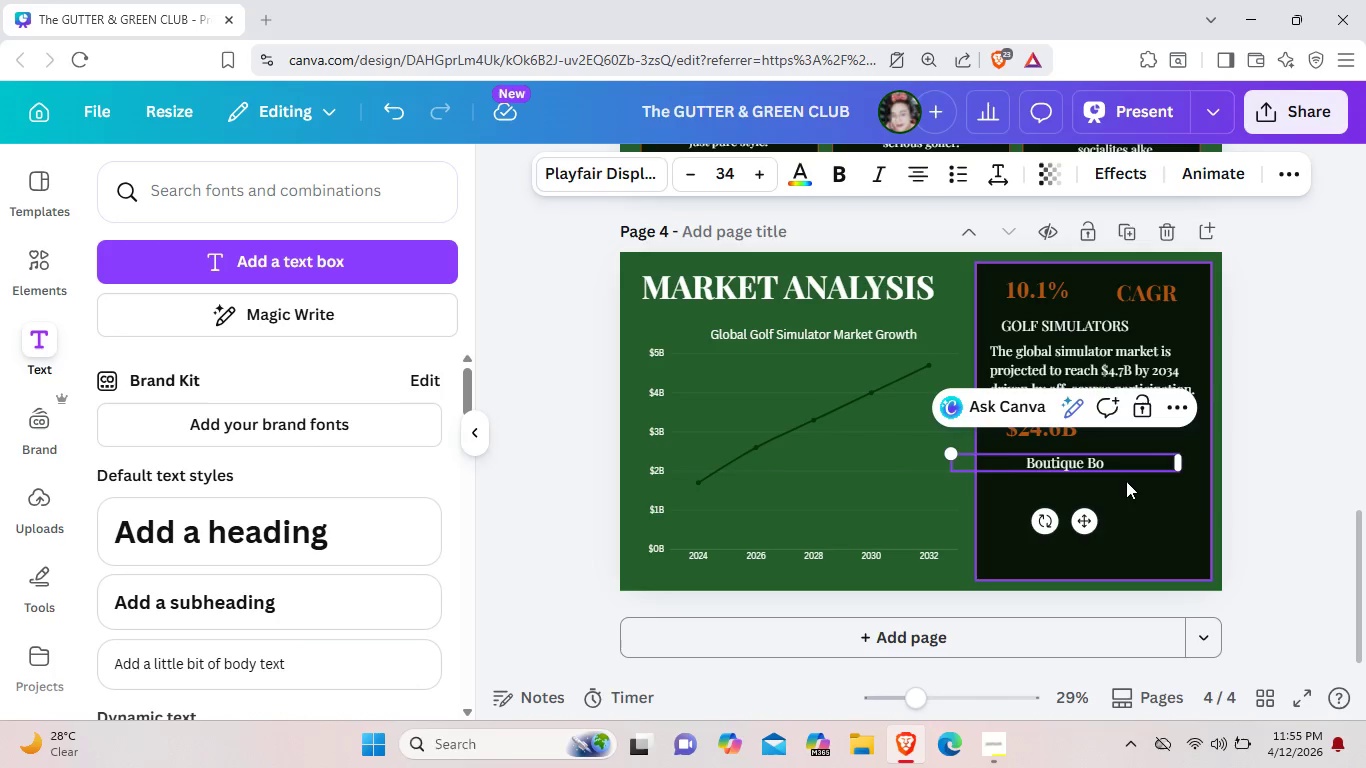 
type(UE BOWLING)
 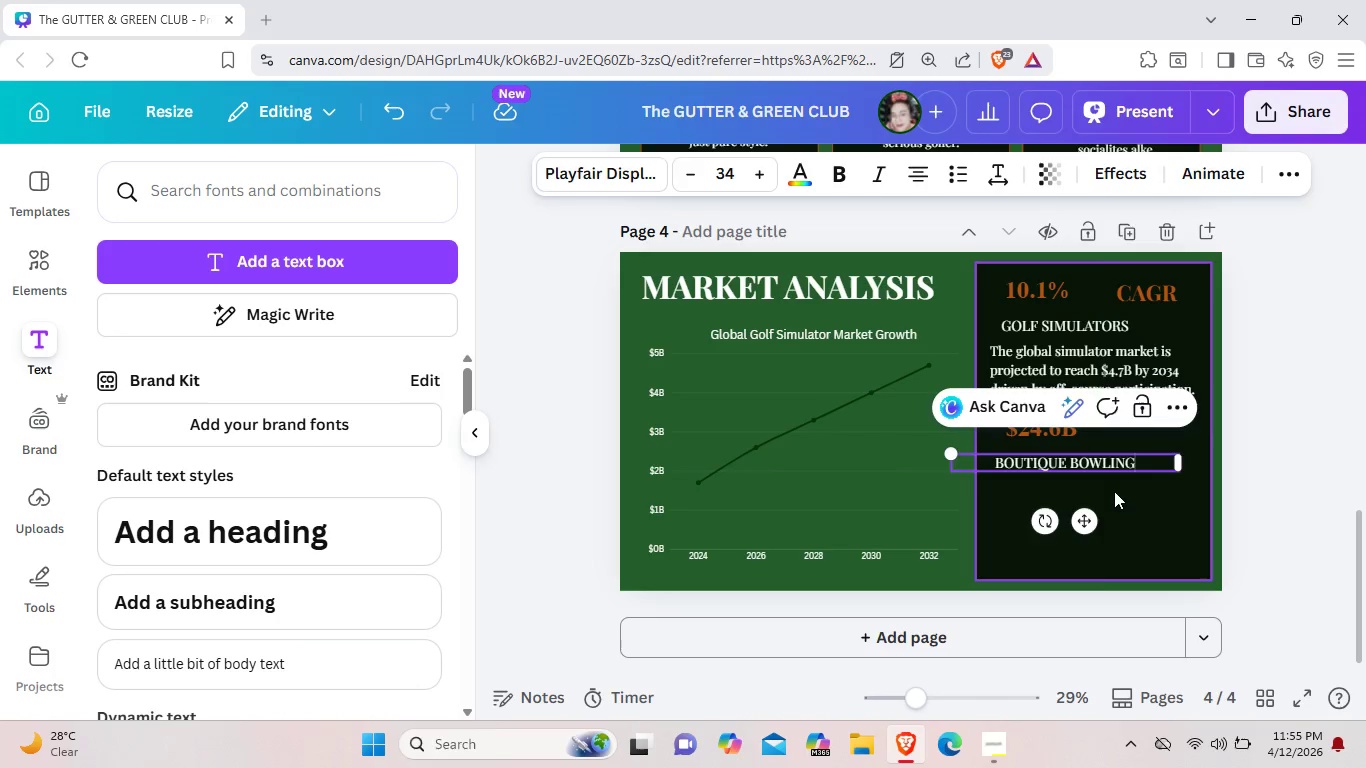 
left_click([1116, 491])
 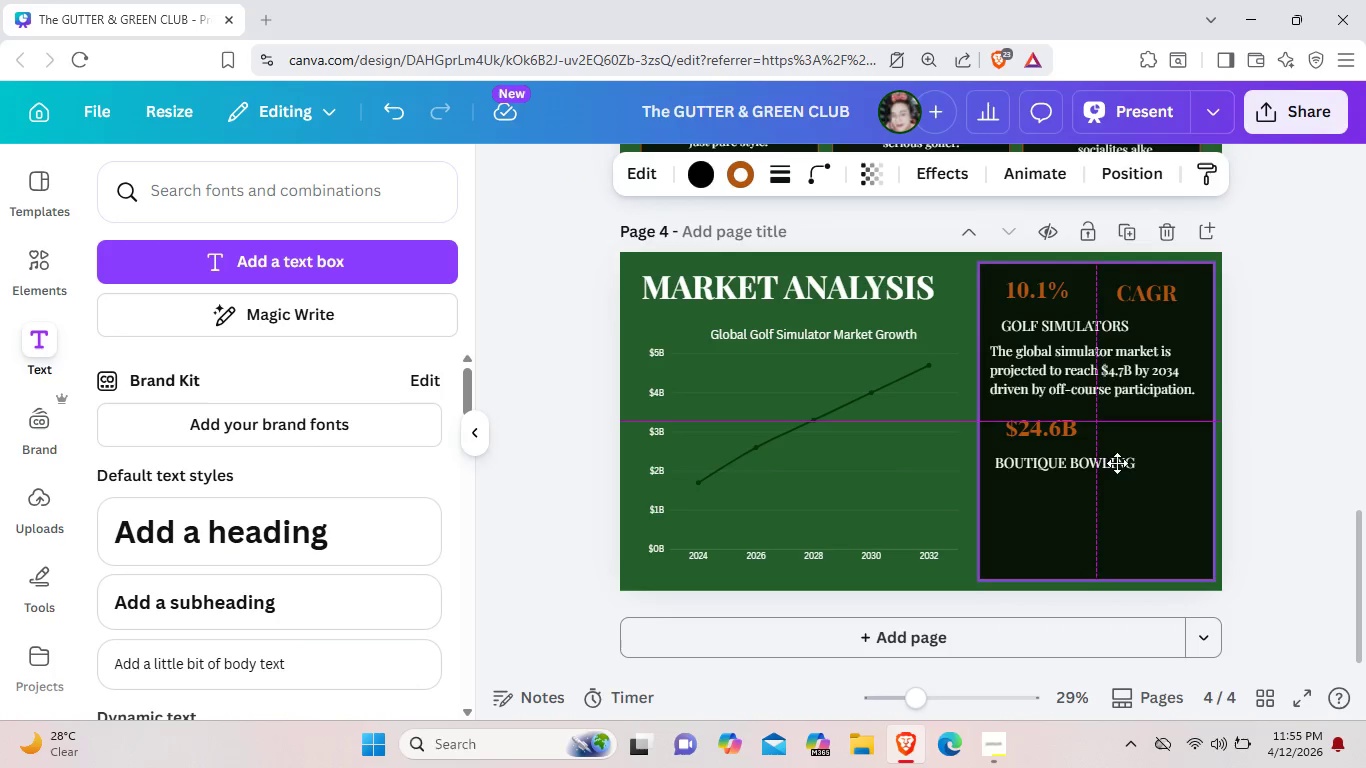 
left_click([1188, 497])
 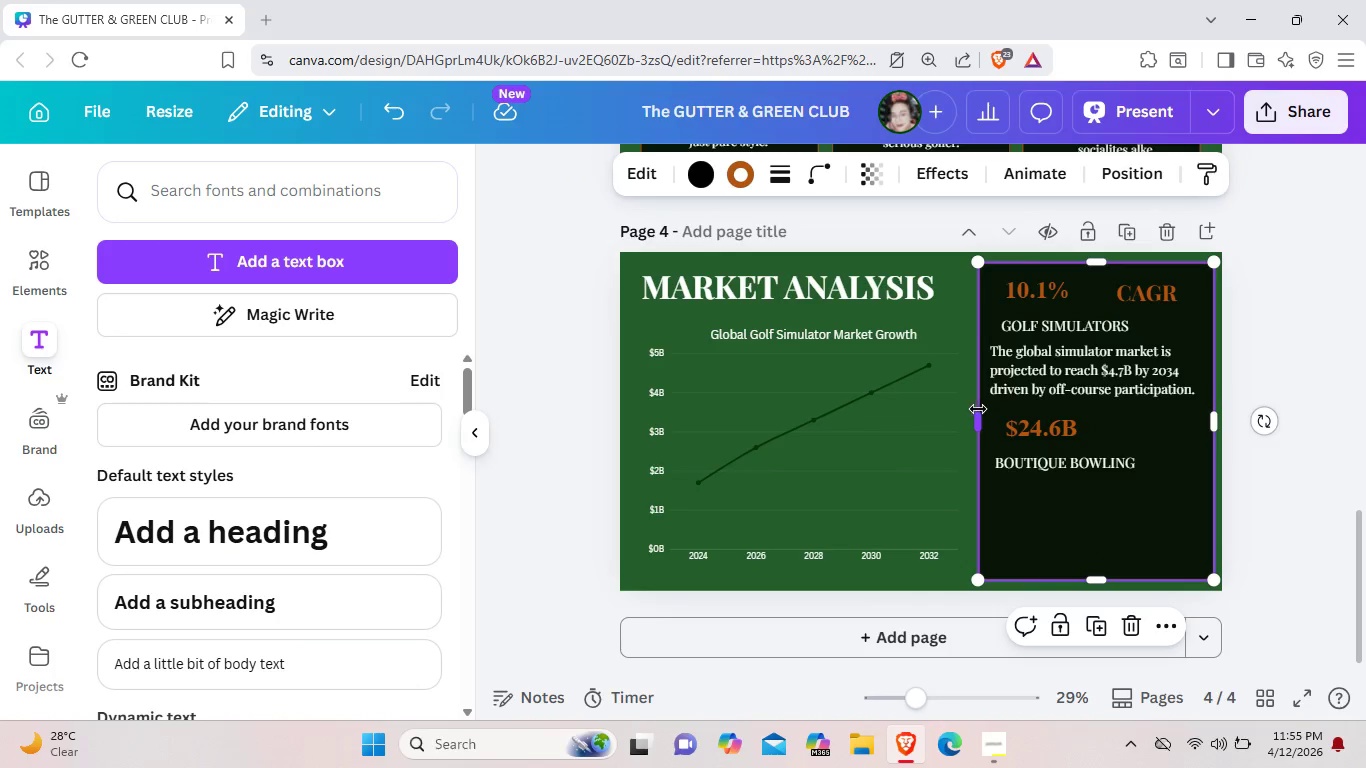 
left_click_drag(start_coordinate=[981, 409], to_coordinate=[972, 406])
 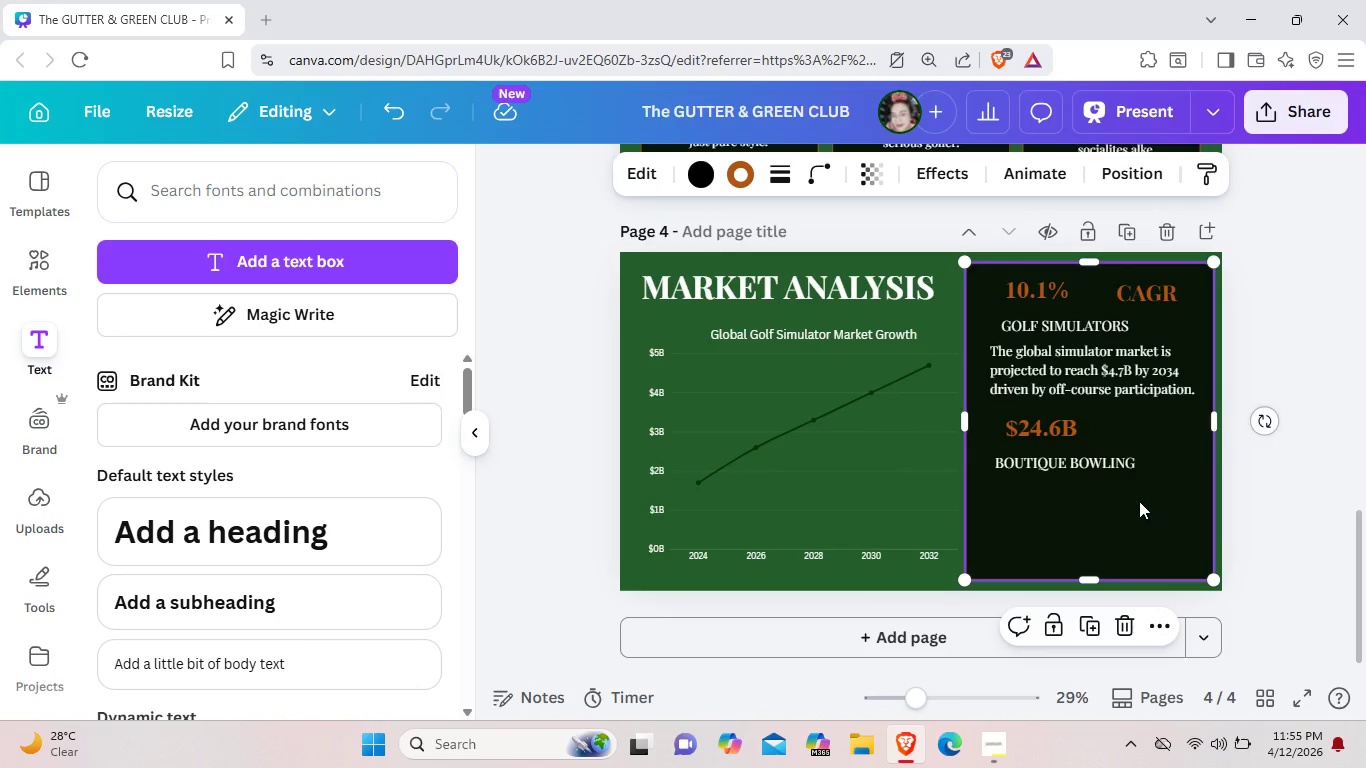 
right_click([1139, 501])
 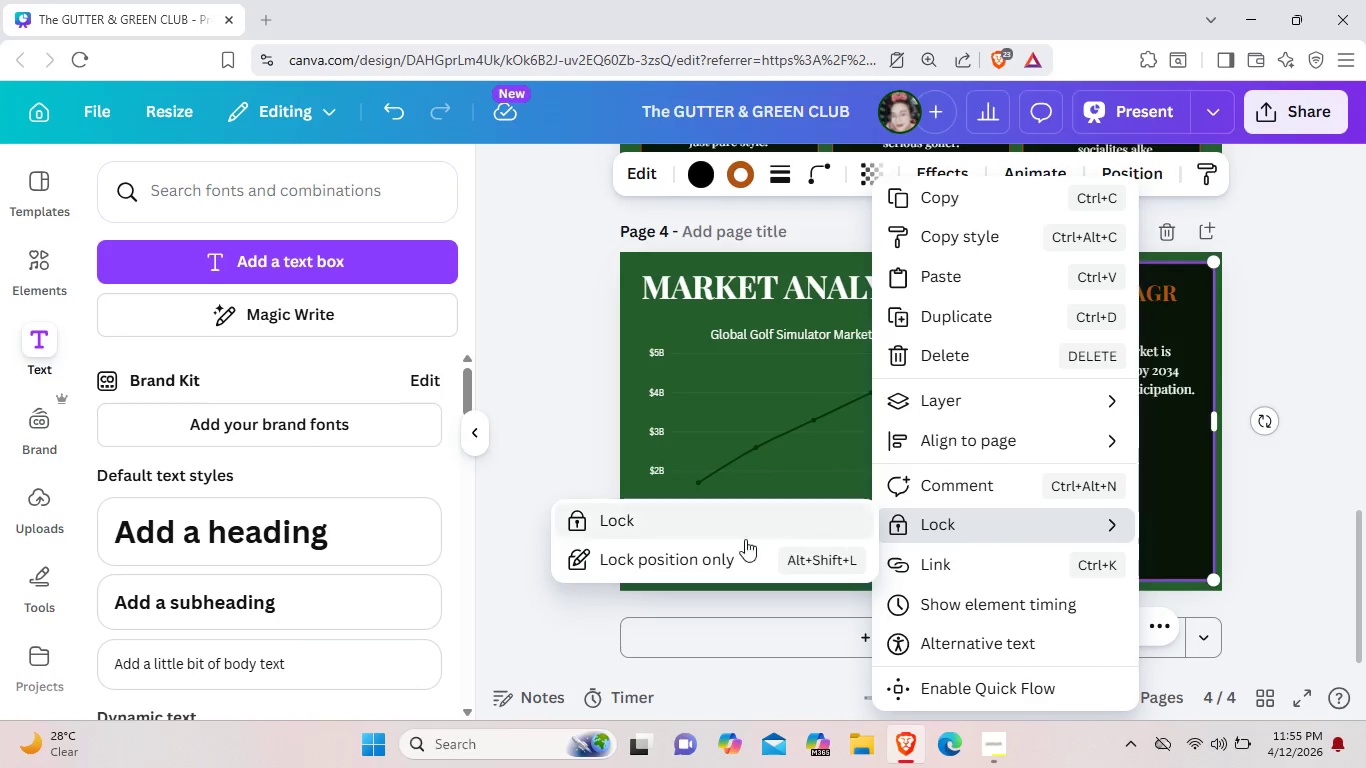 
left_click([715, 557])
 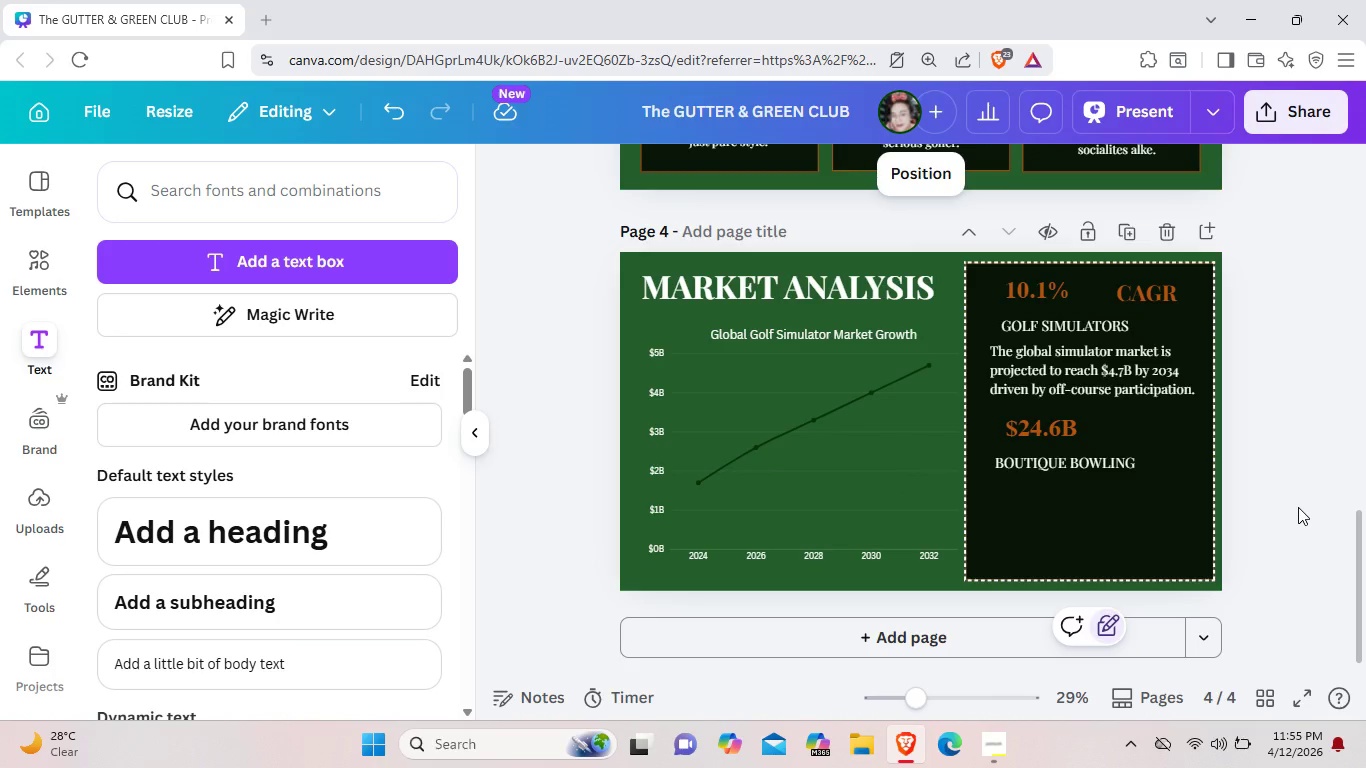 
left_click([1298, 507])
 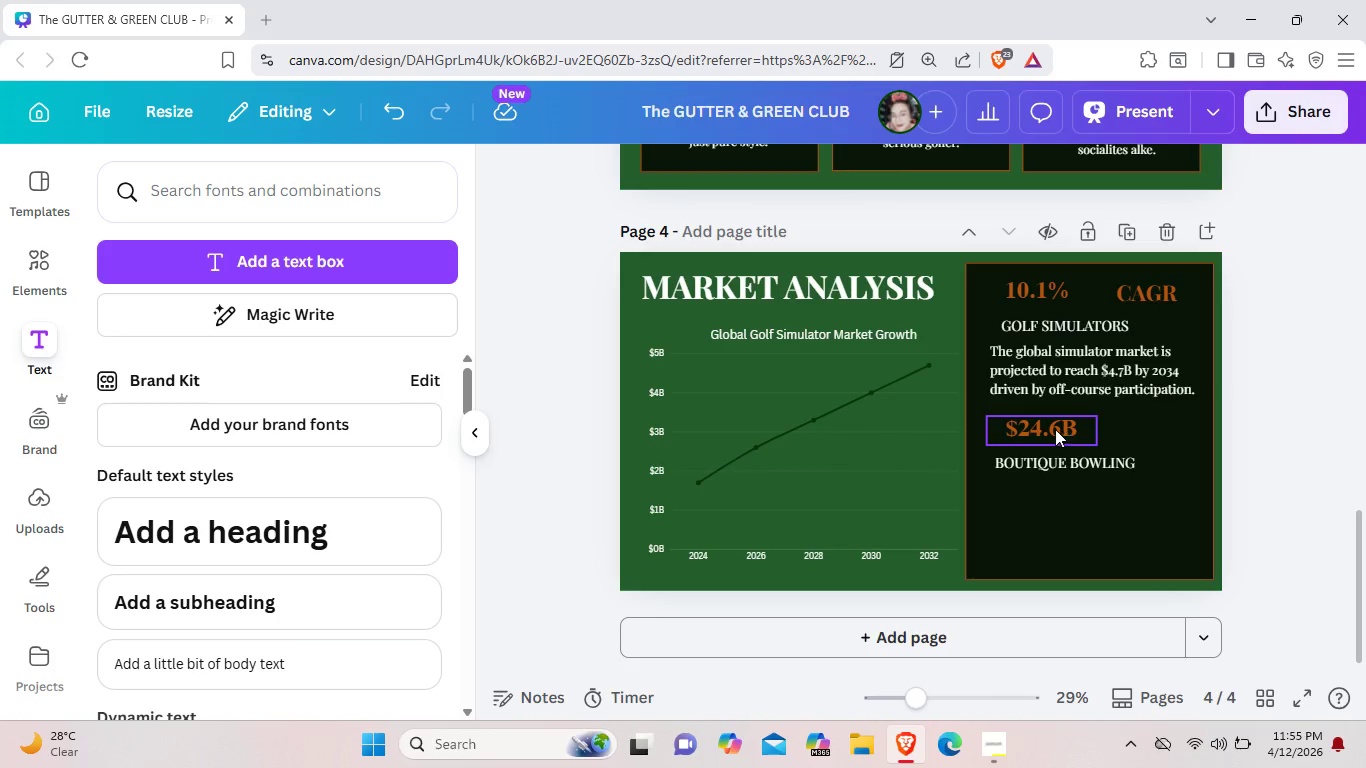 
left_click_drag(start_coordinate=[1061, 430], to_coordinate=[1052, 428])
 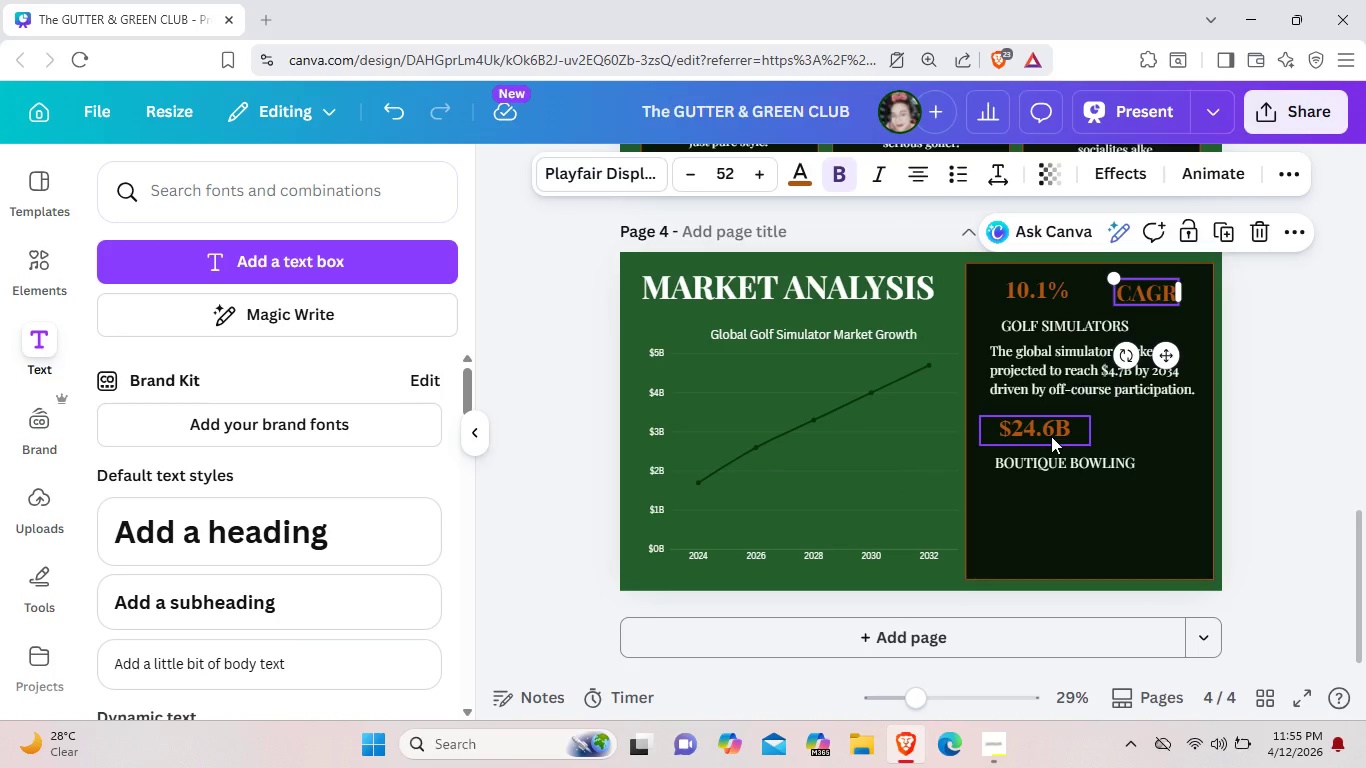 
left_click([1060, 467])
 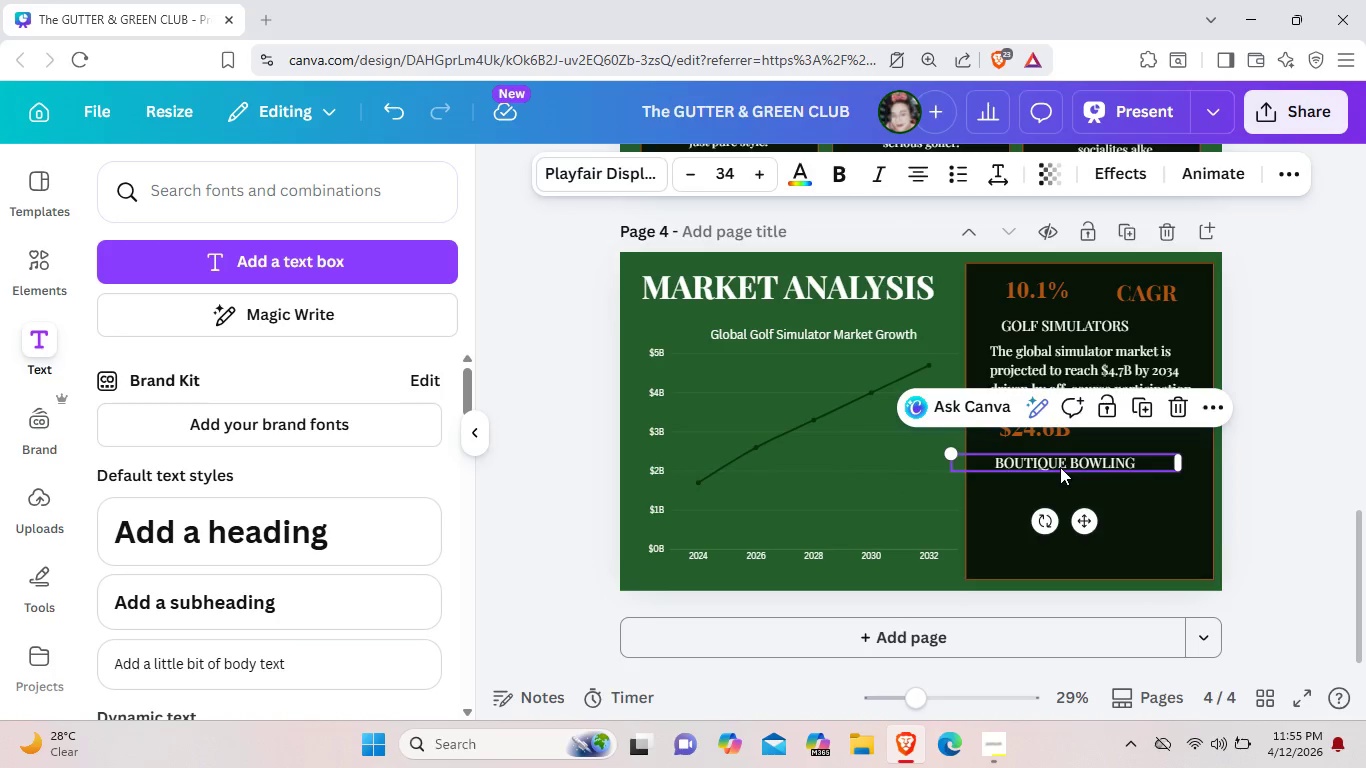 
left_click_drag(start_coordinate=[1060, 467], to_coordinate=[1053, 462])
 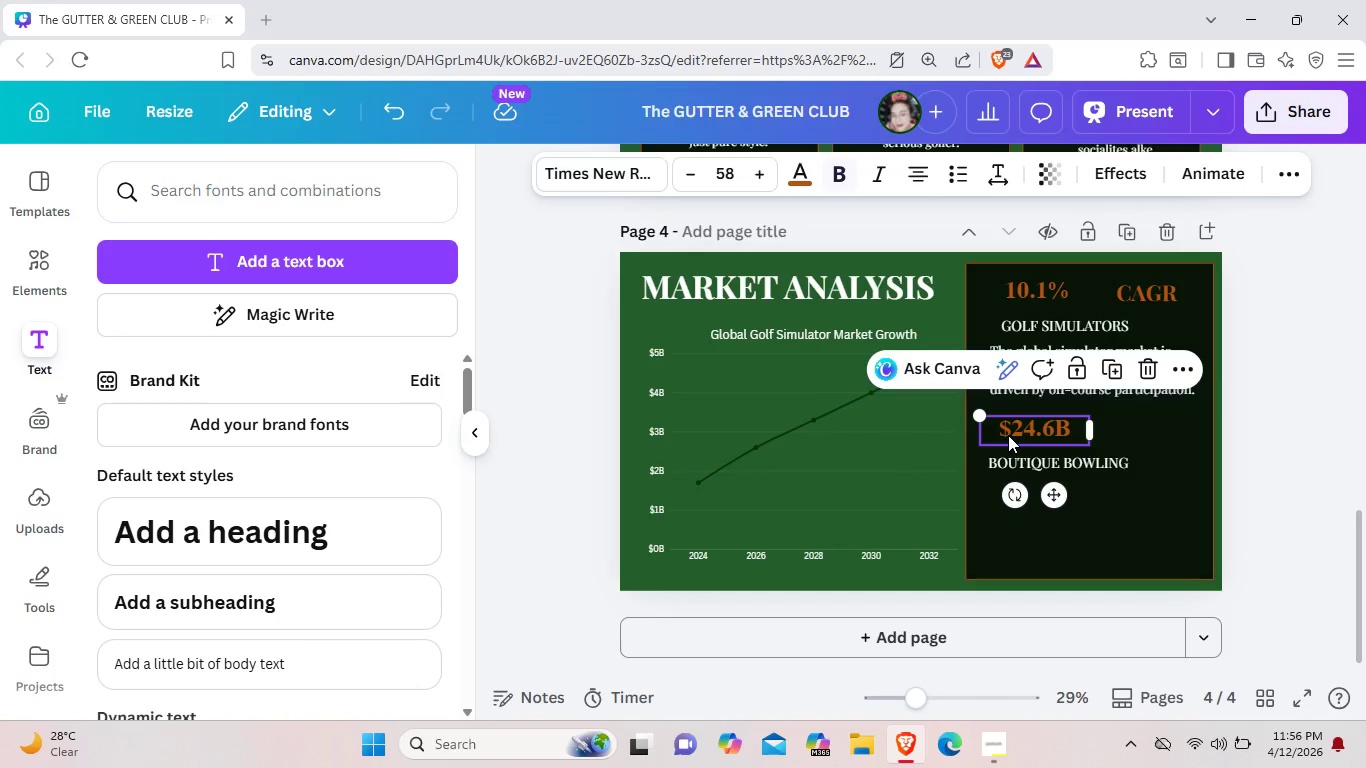 
left_click_drag(start_coordinate=[1008, 435], to_coordinate=[1008, 426])
 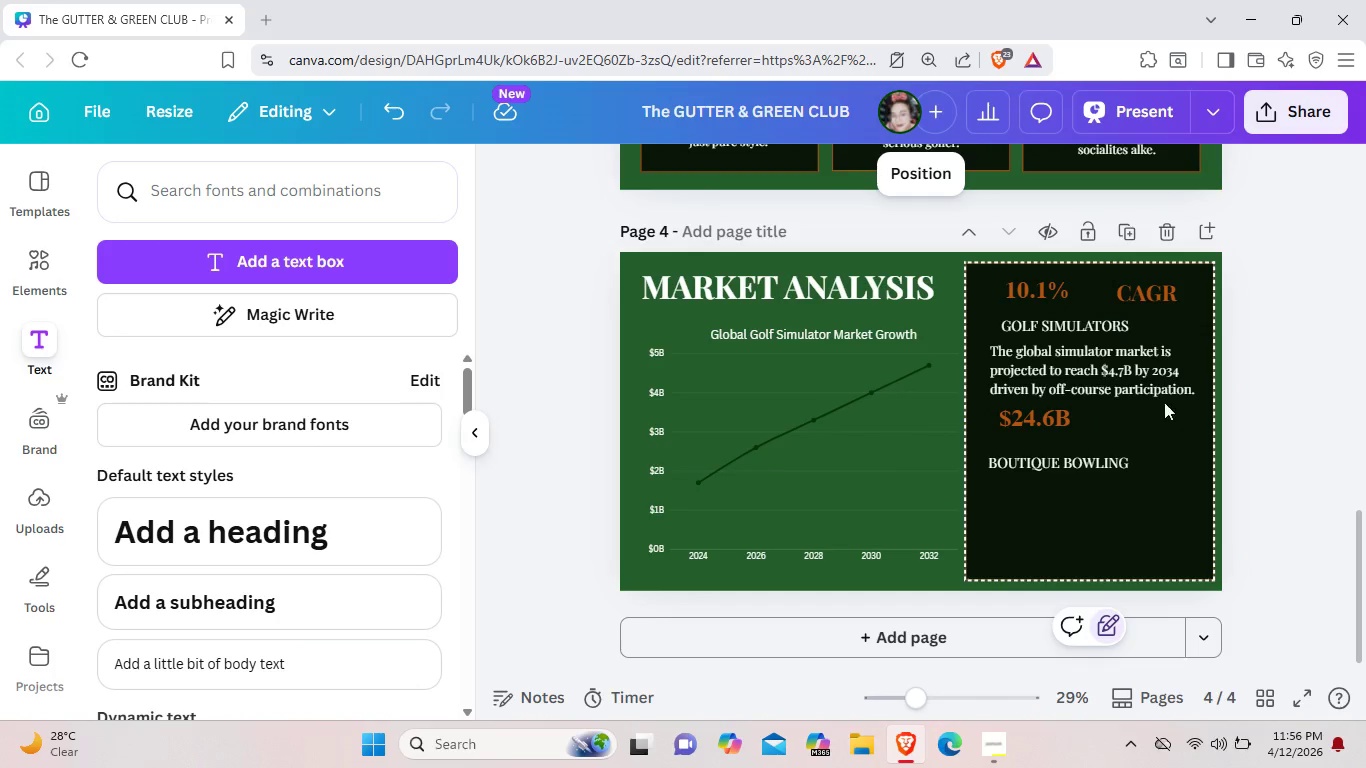 
left_click([1149, 377])
 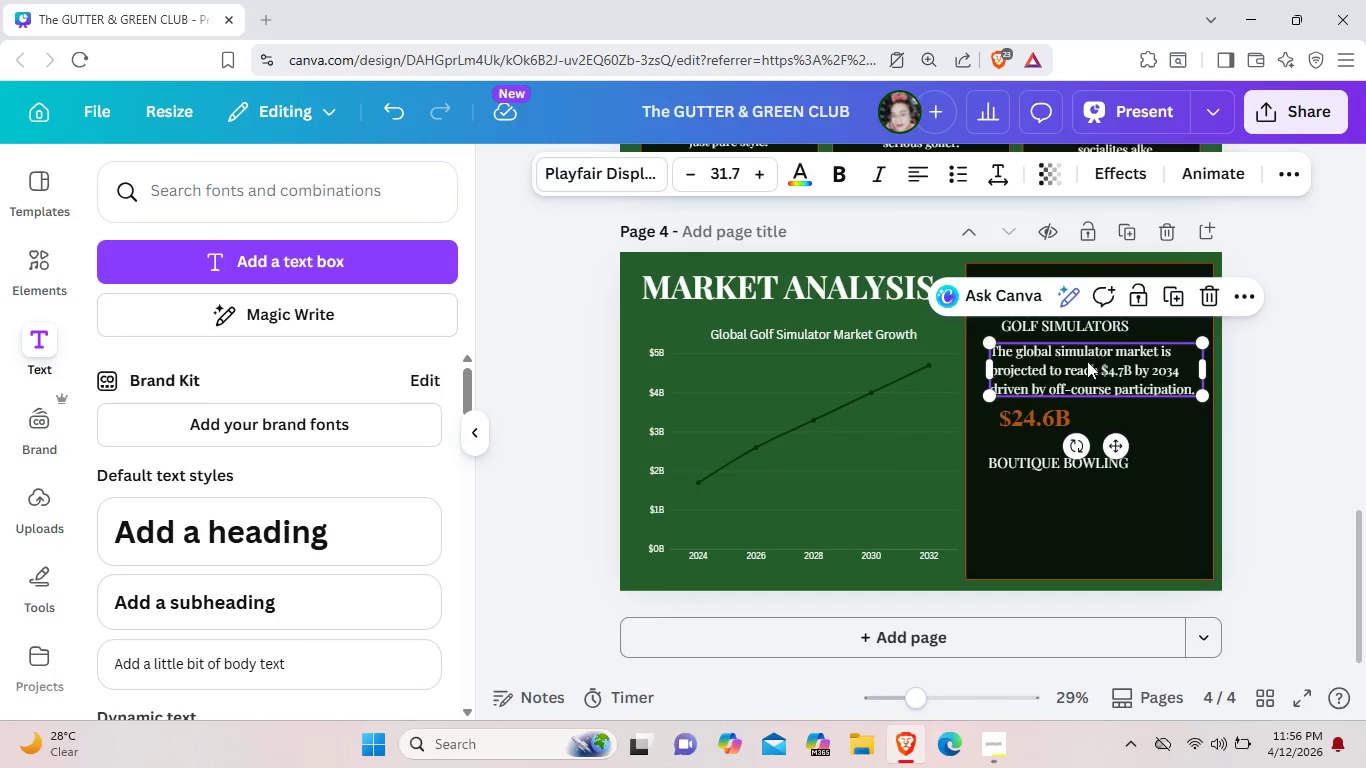 
left_click_drag(start_coordinate=[1091, 363], to_coordinate=[1081, 361])
 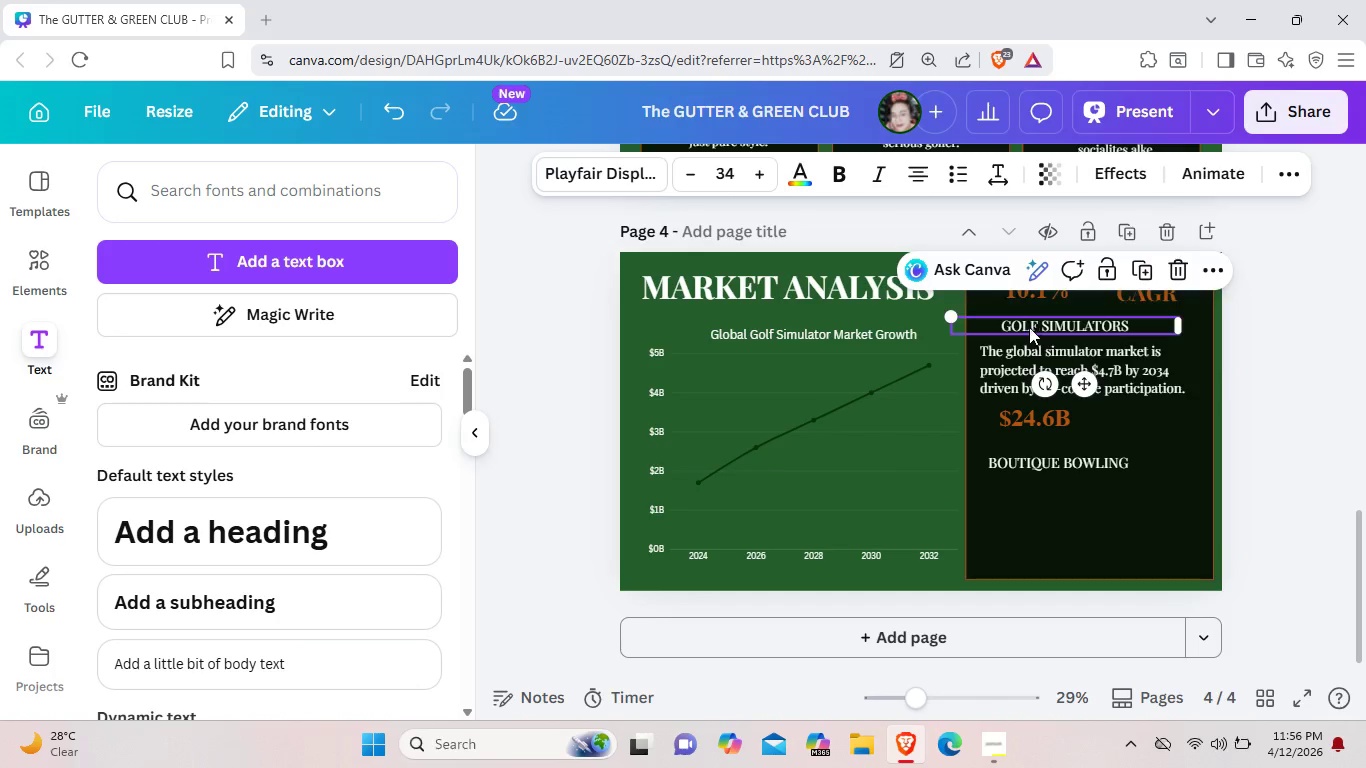 
left_click_drag(start_coordinate=[1033, 328], to_coordinate=[1014, 328])
 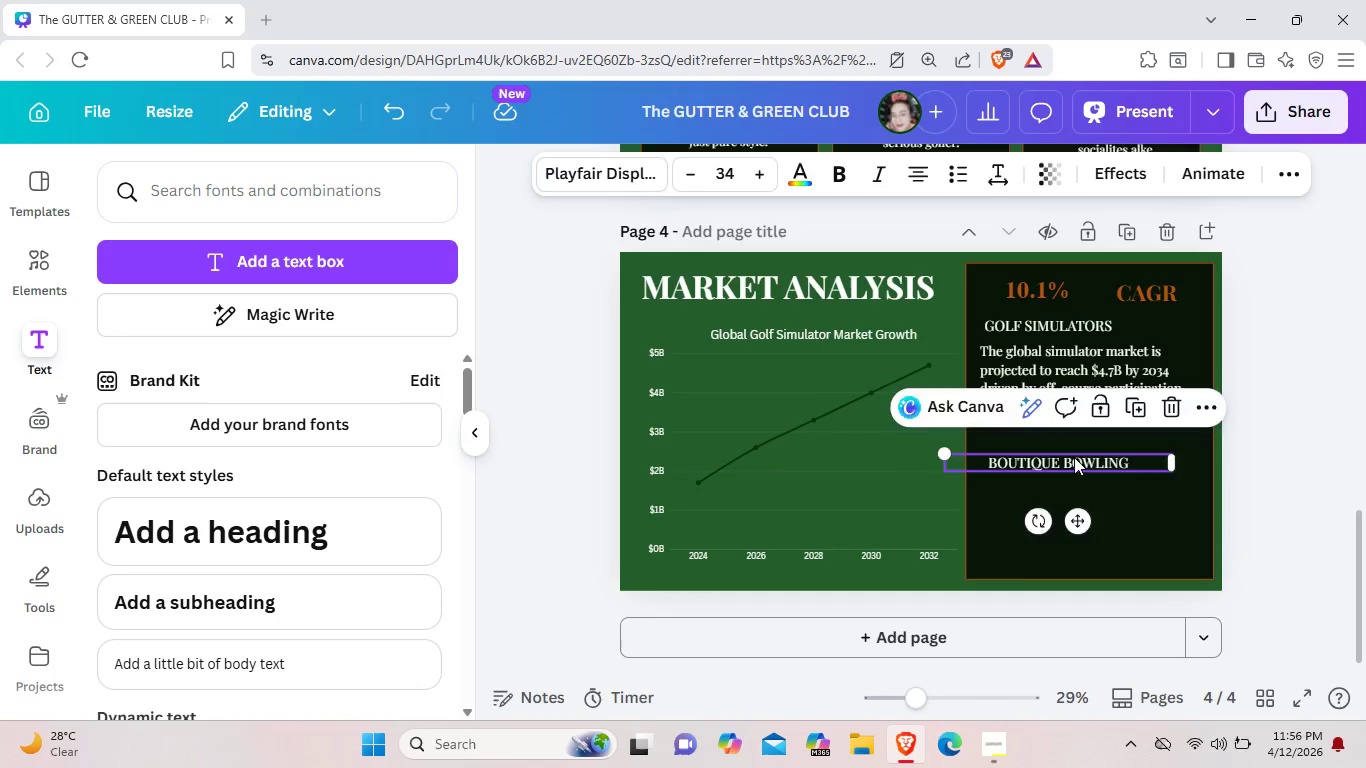 
left_click_drag(start_coordinate=[1081, 459], to_coordinate=[1070, 445])
 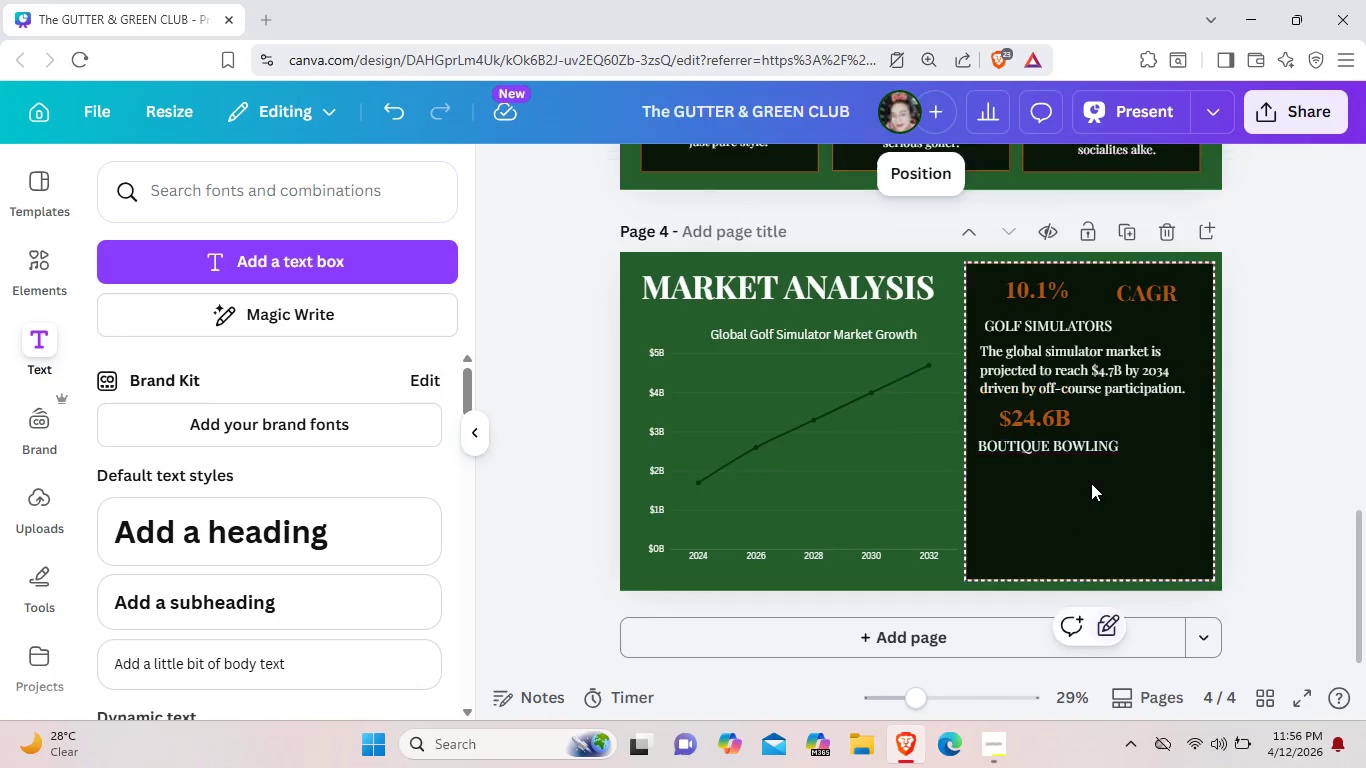 
left_click([1090, 483])
 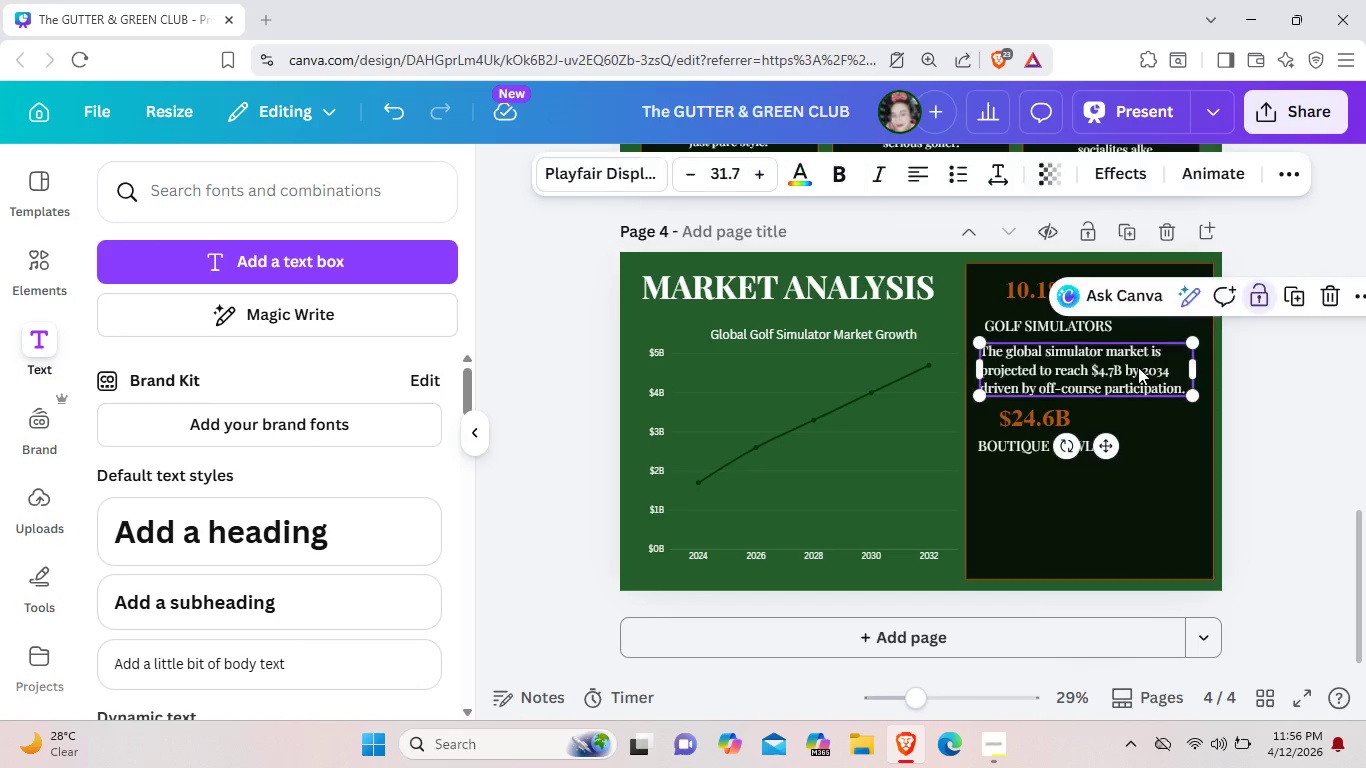 
left_click([1138, 367])
 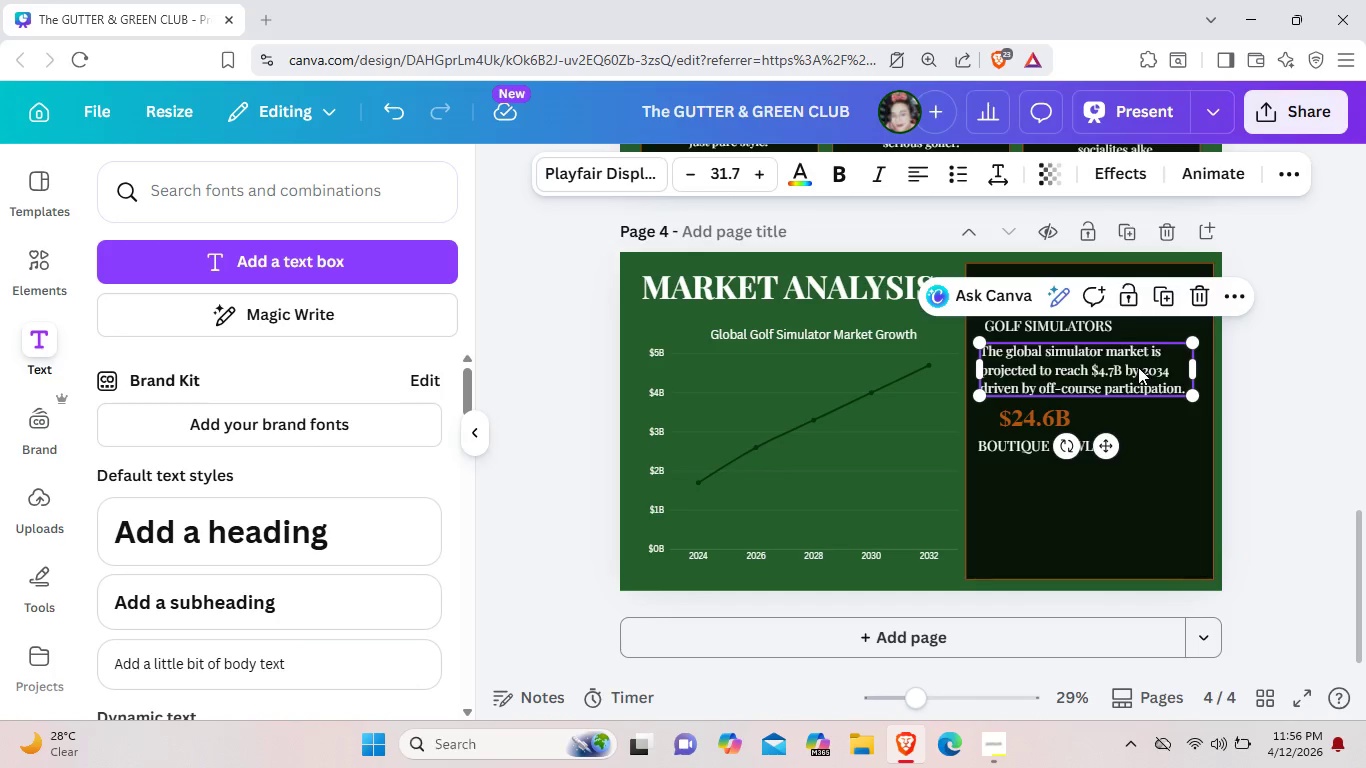 
key(Control+C)
 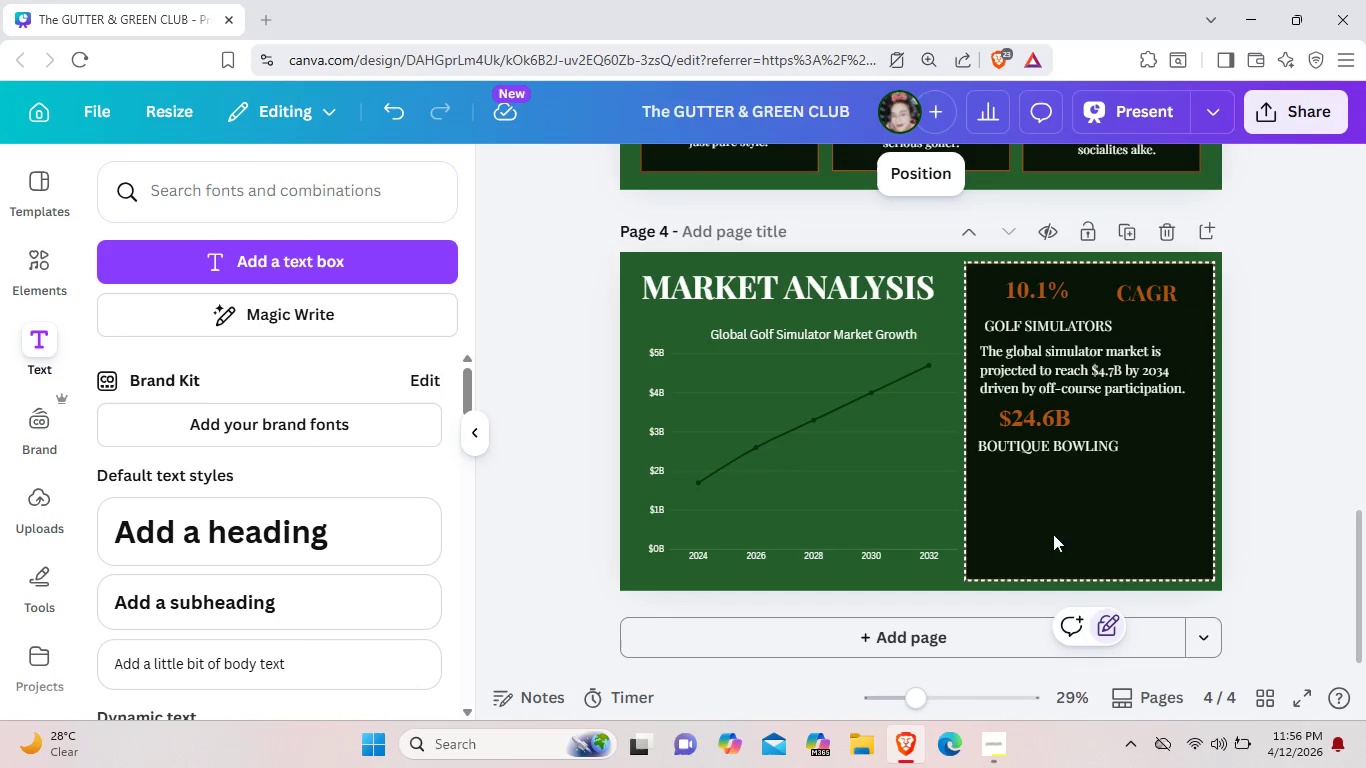 
key(Control+V)
 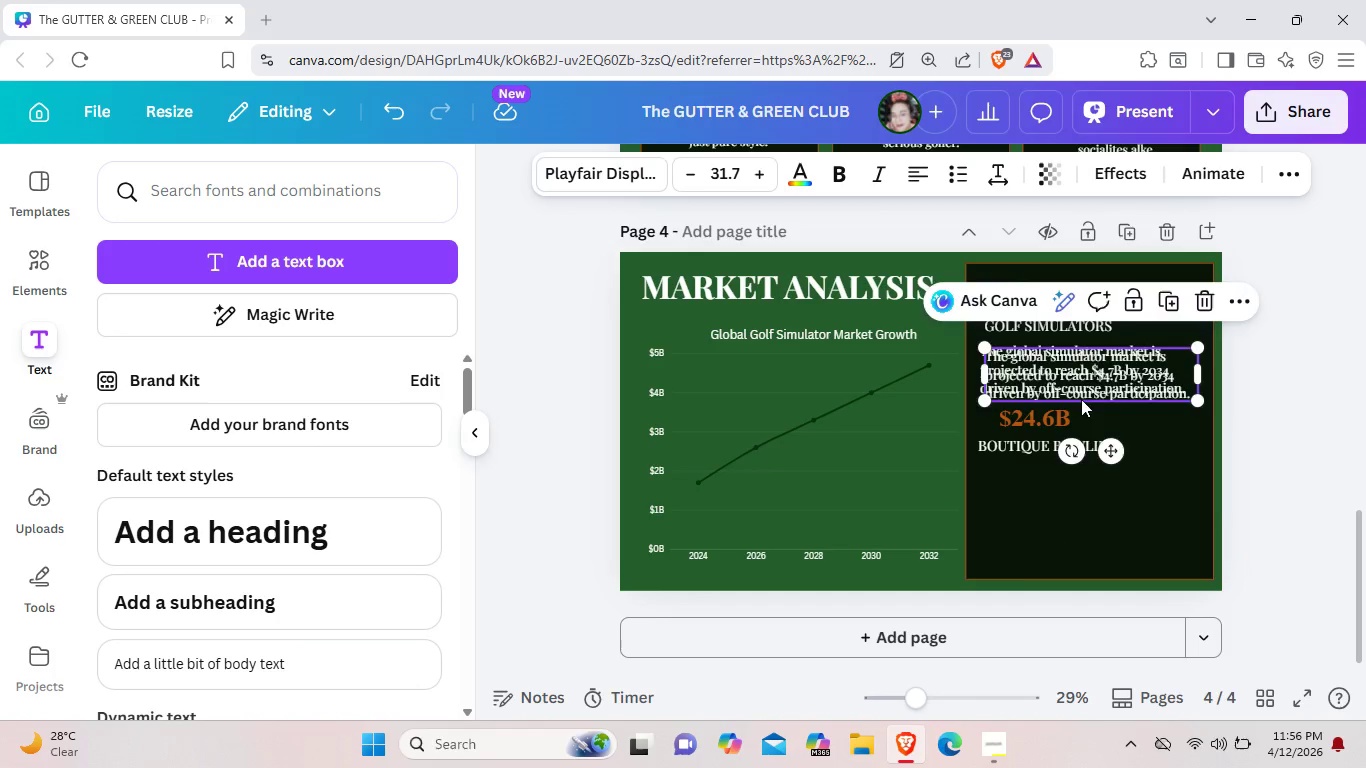 
left_click_drag(start_coordinate=[1082, 384], to_coordinate=[1074, 505])
 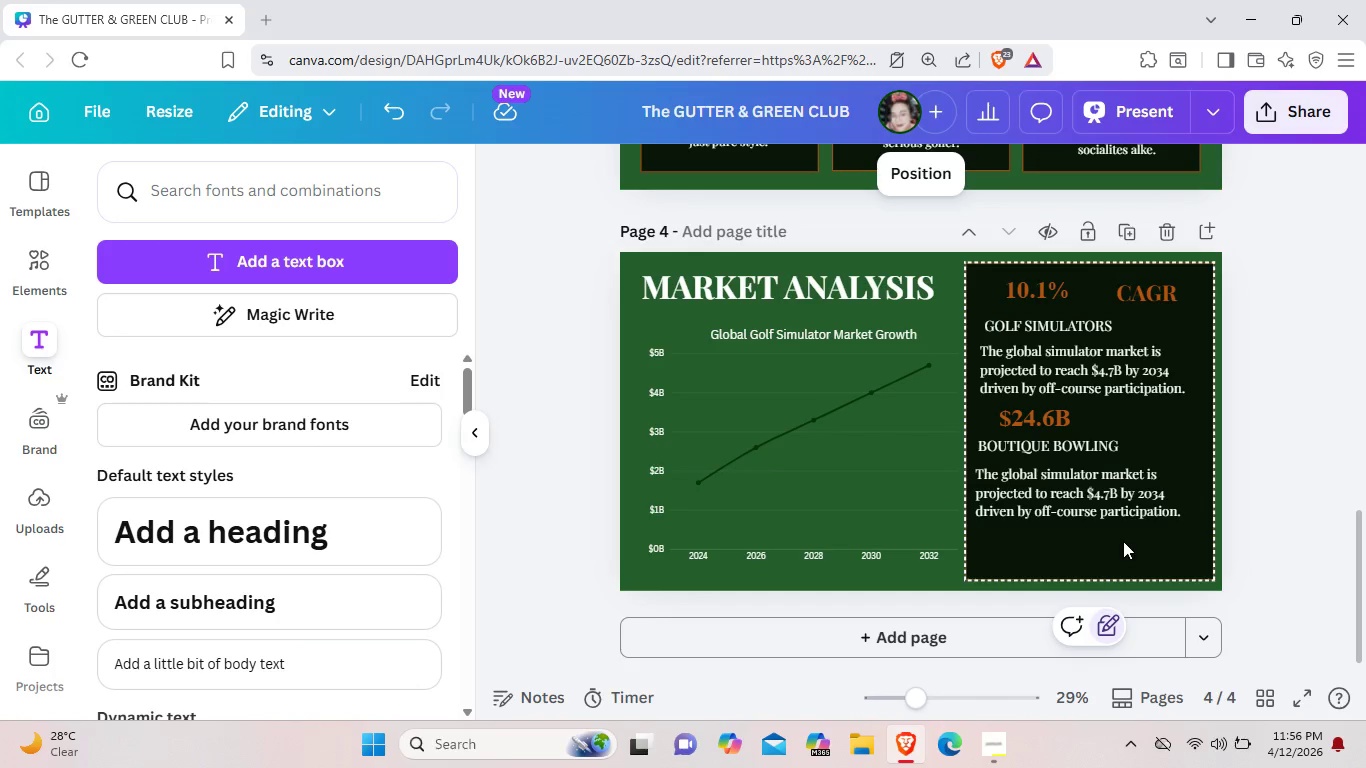 
wait(24.17)
 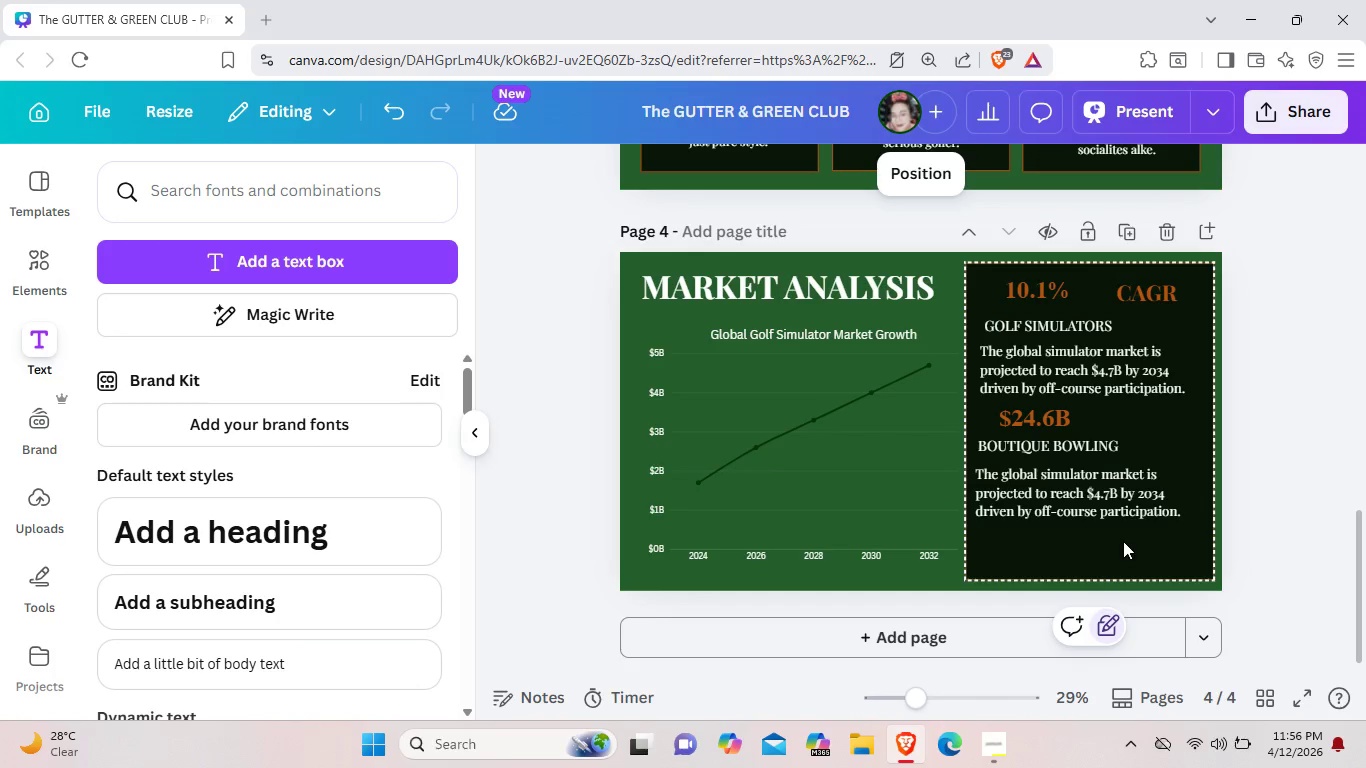 
left_click_drag(start_coordinate=[1138, 295], to_coordinate=[1111, 293])
 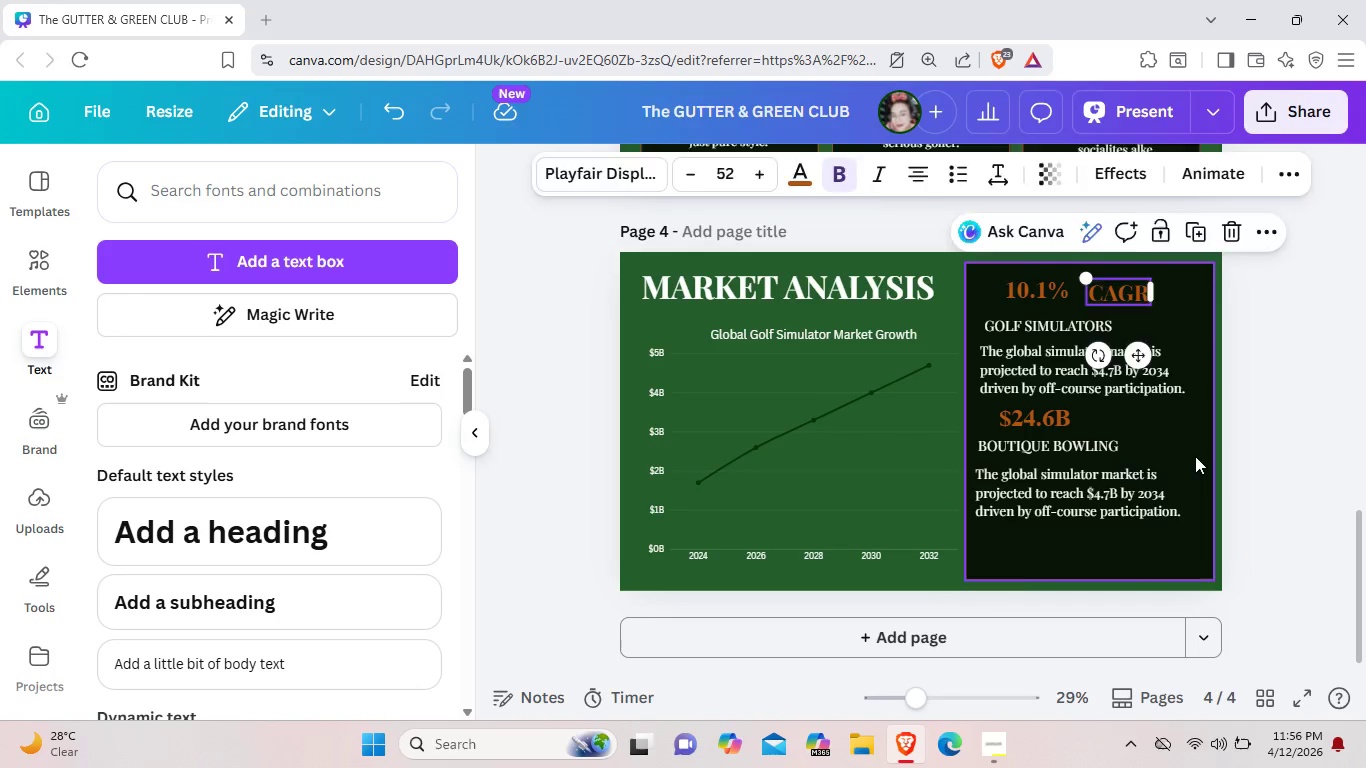 
left_click([1195, 456])
 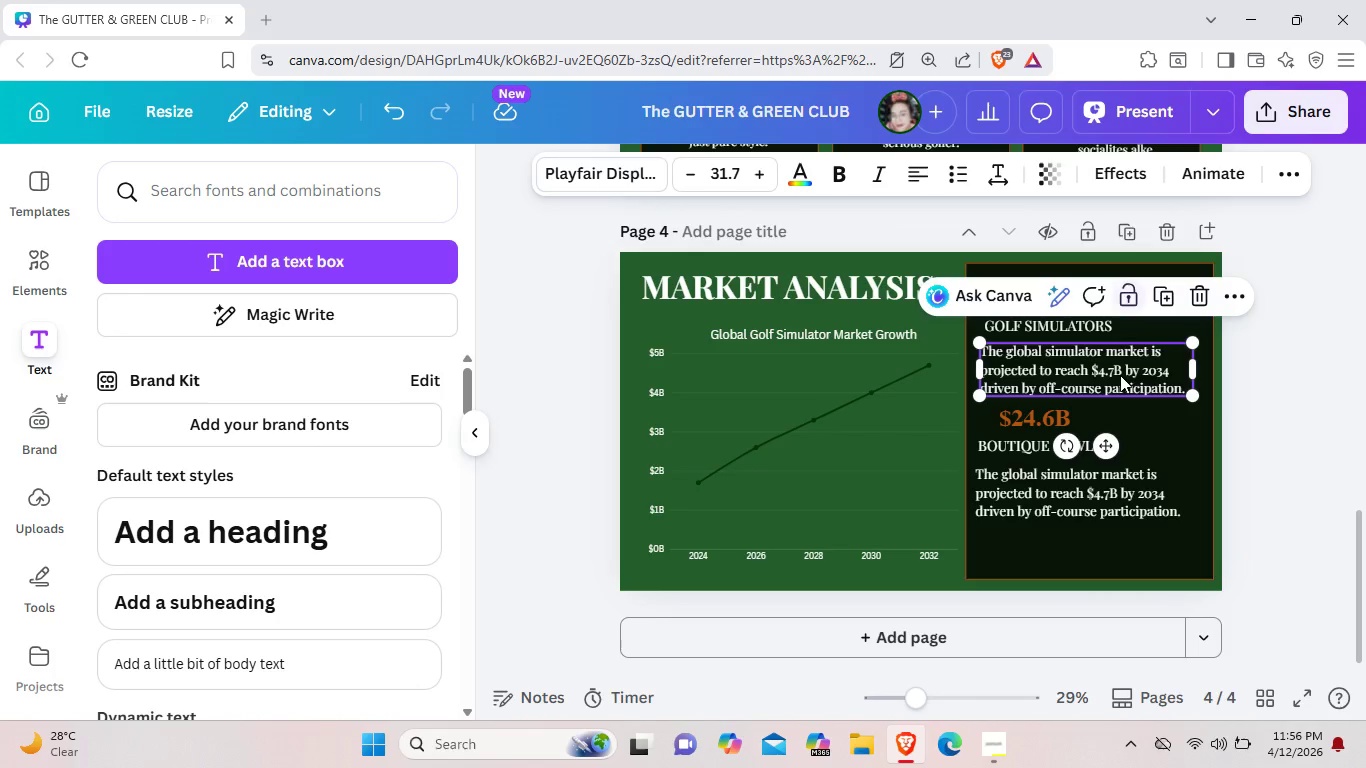 
left_click([1120, 375])
 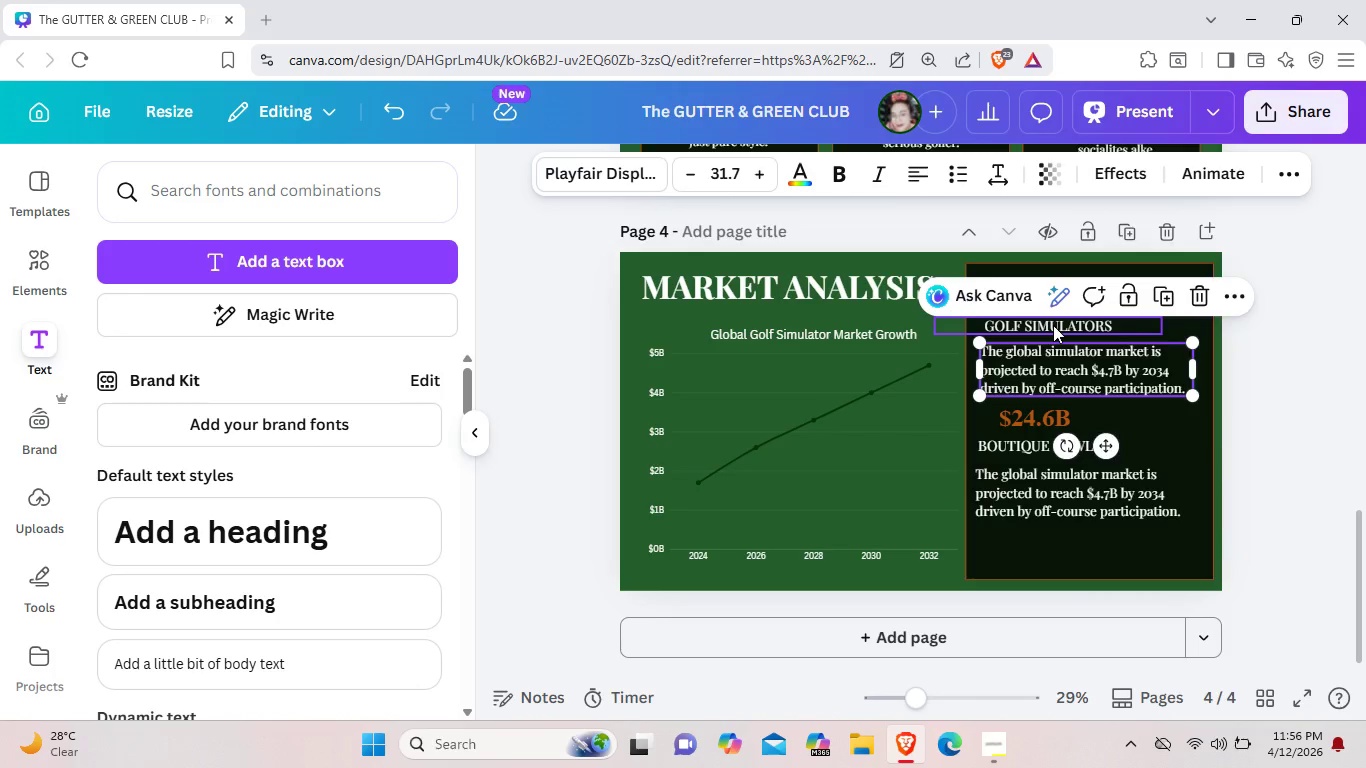 
left_click([1053, 325])
 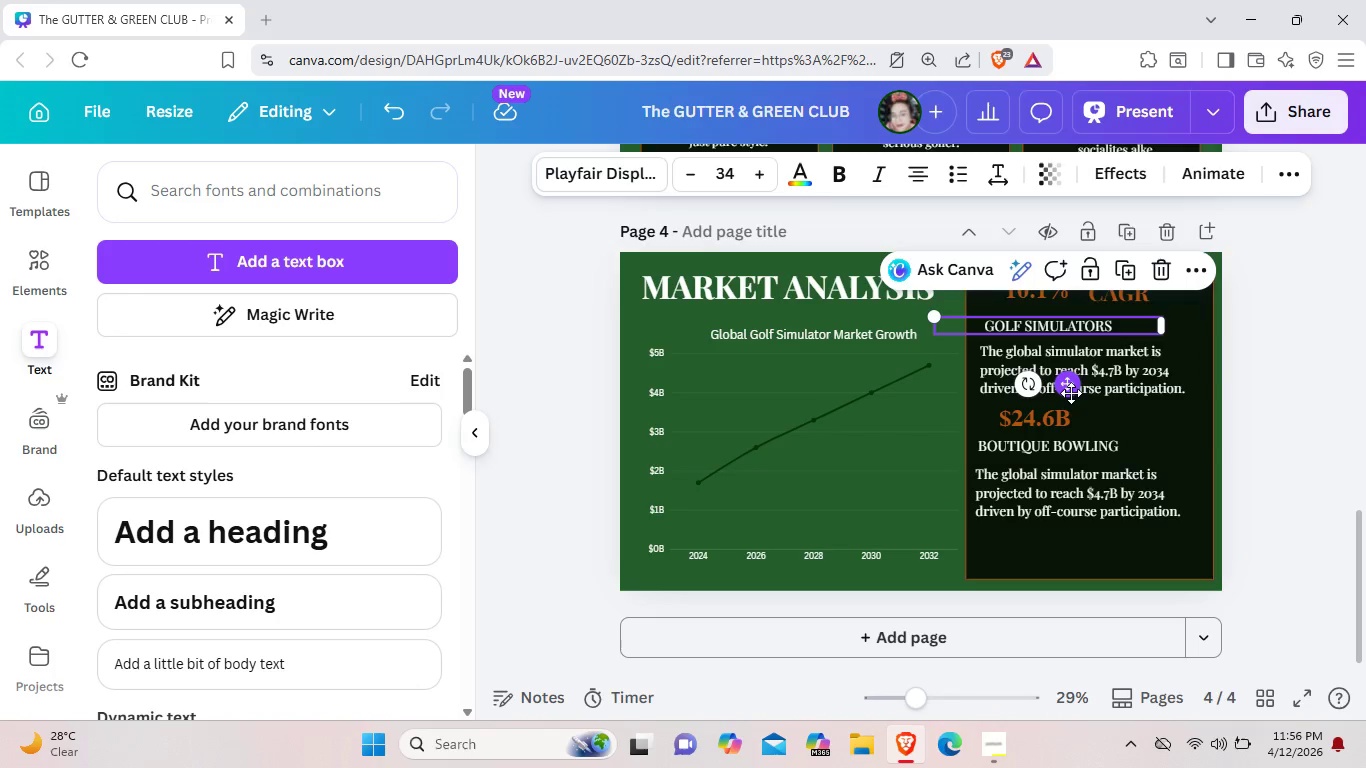 
left_click_drag(start_coordinate=[1071, 393], to_coordinate=[1065, 392])
 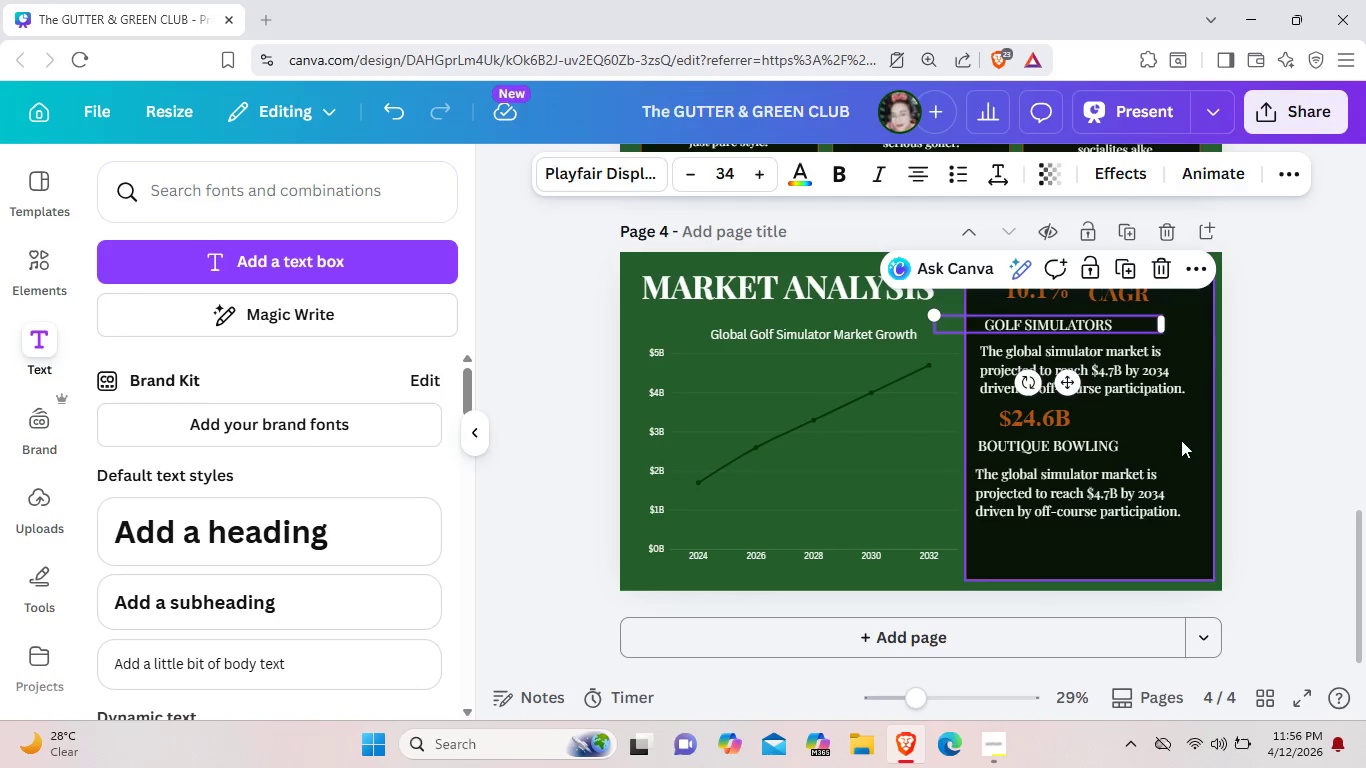 
left_click([1181, 440])
 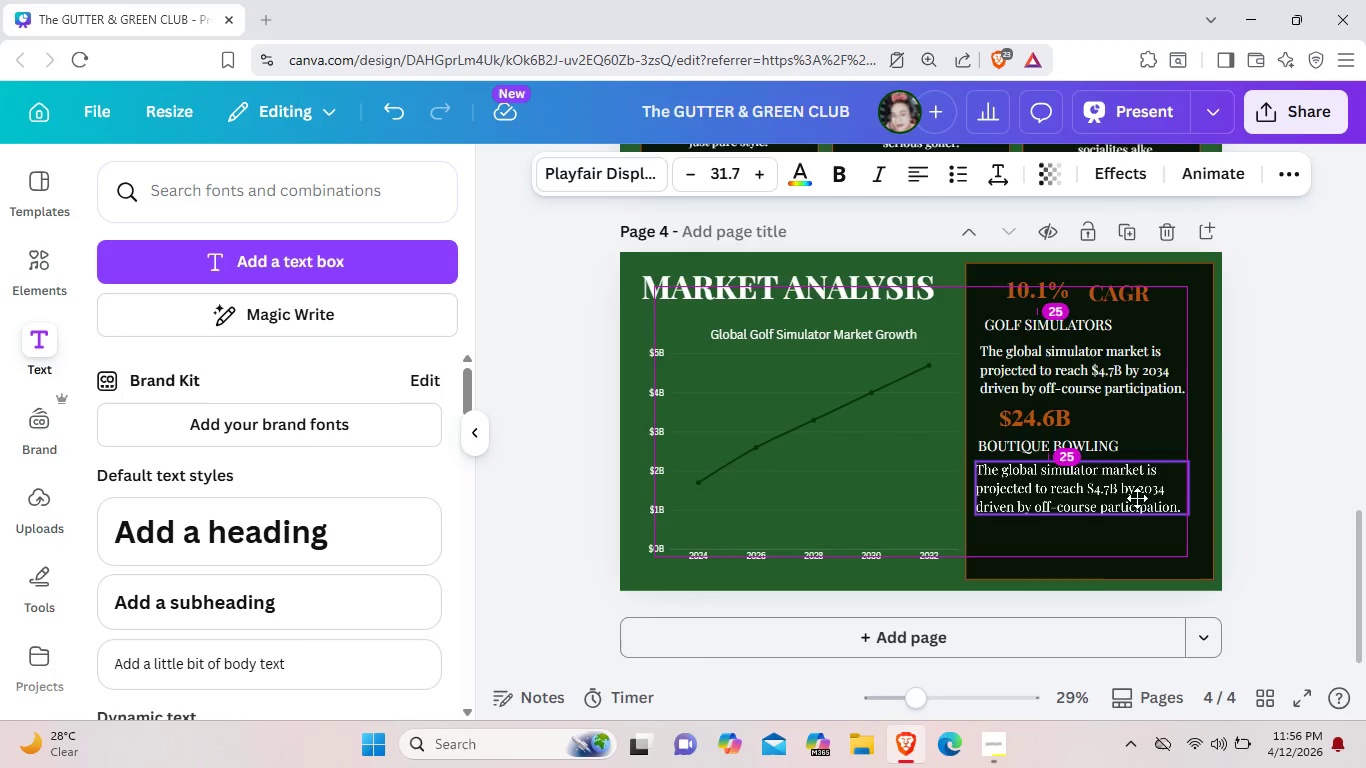 
left_click([1156, 543])
 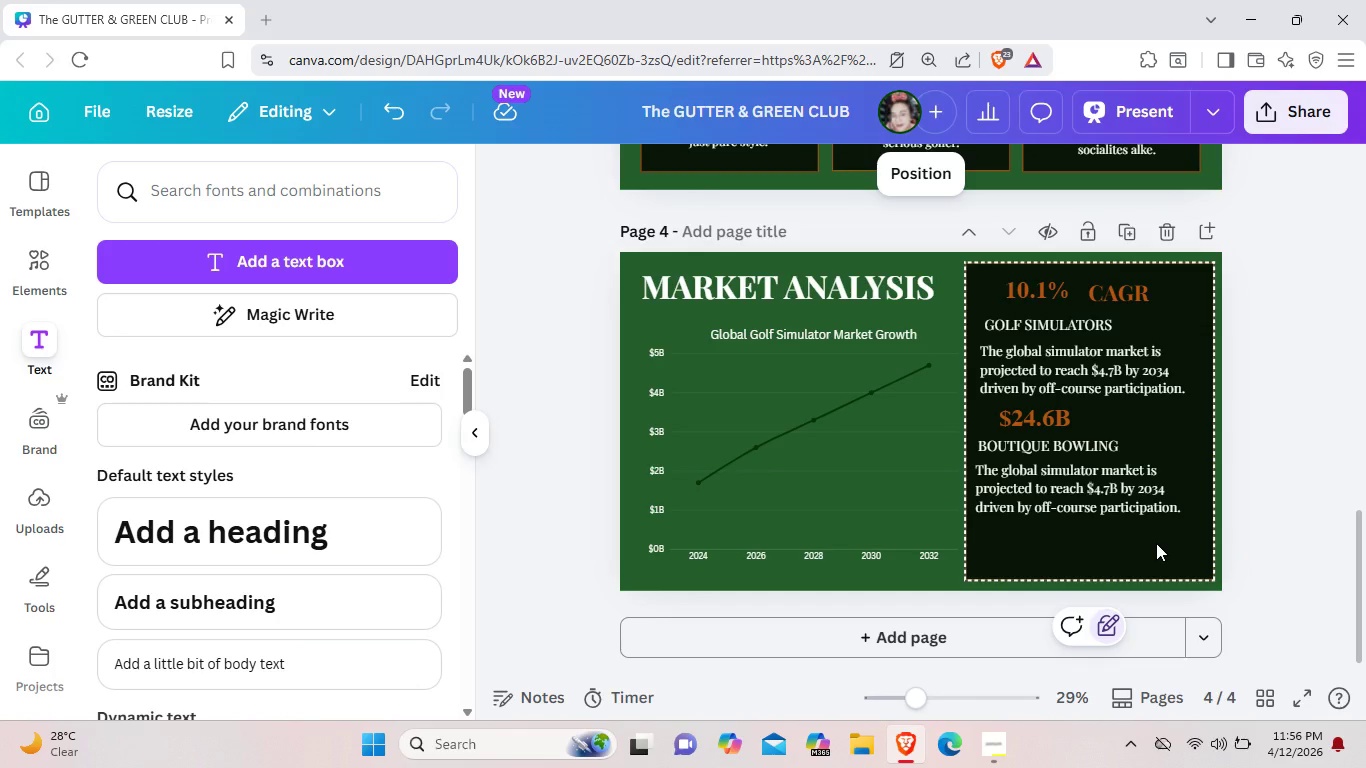 
left_click([1156, 543])
 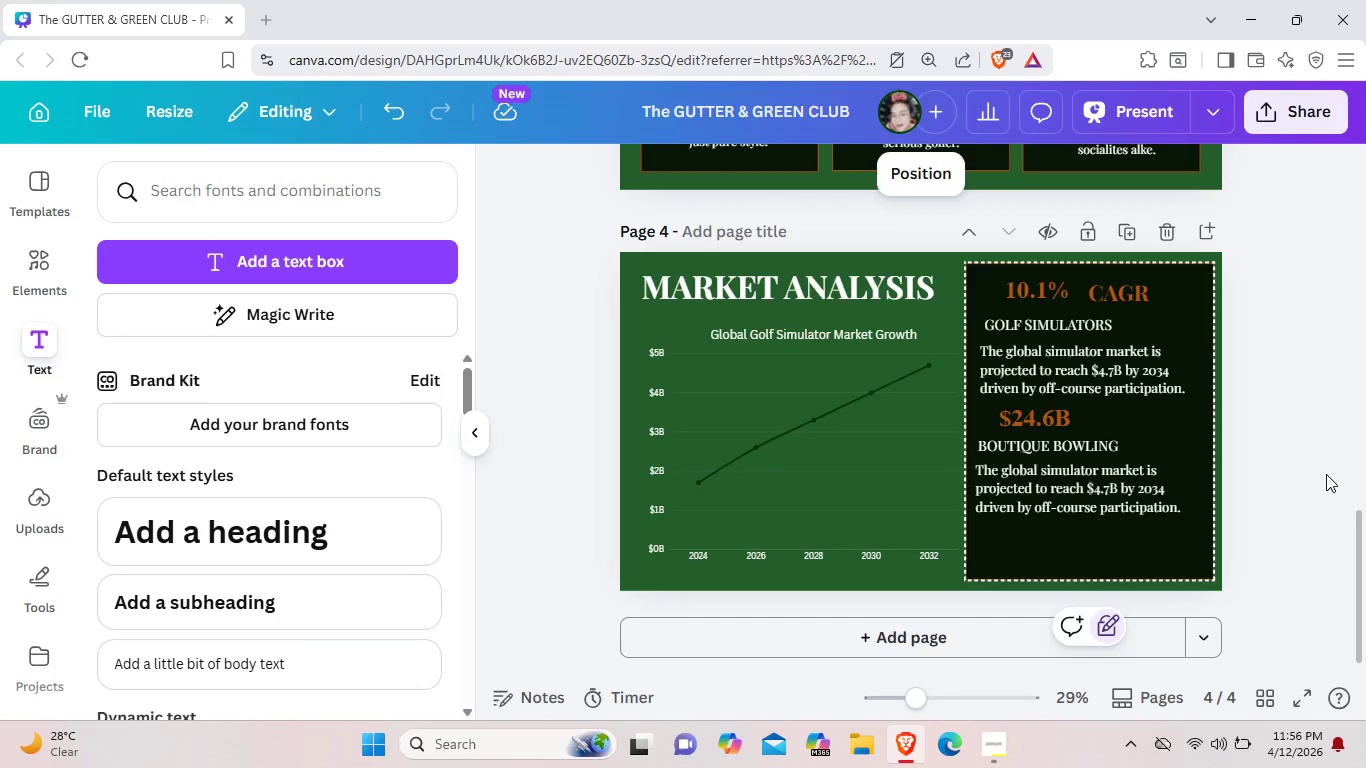 
double_click([1326, 474])
 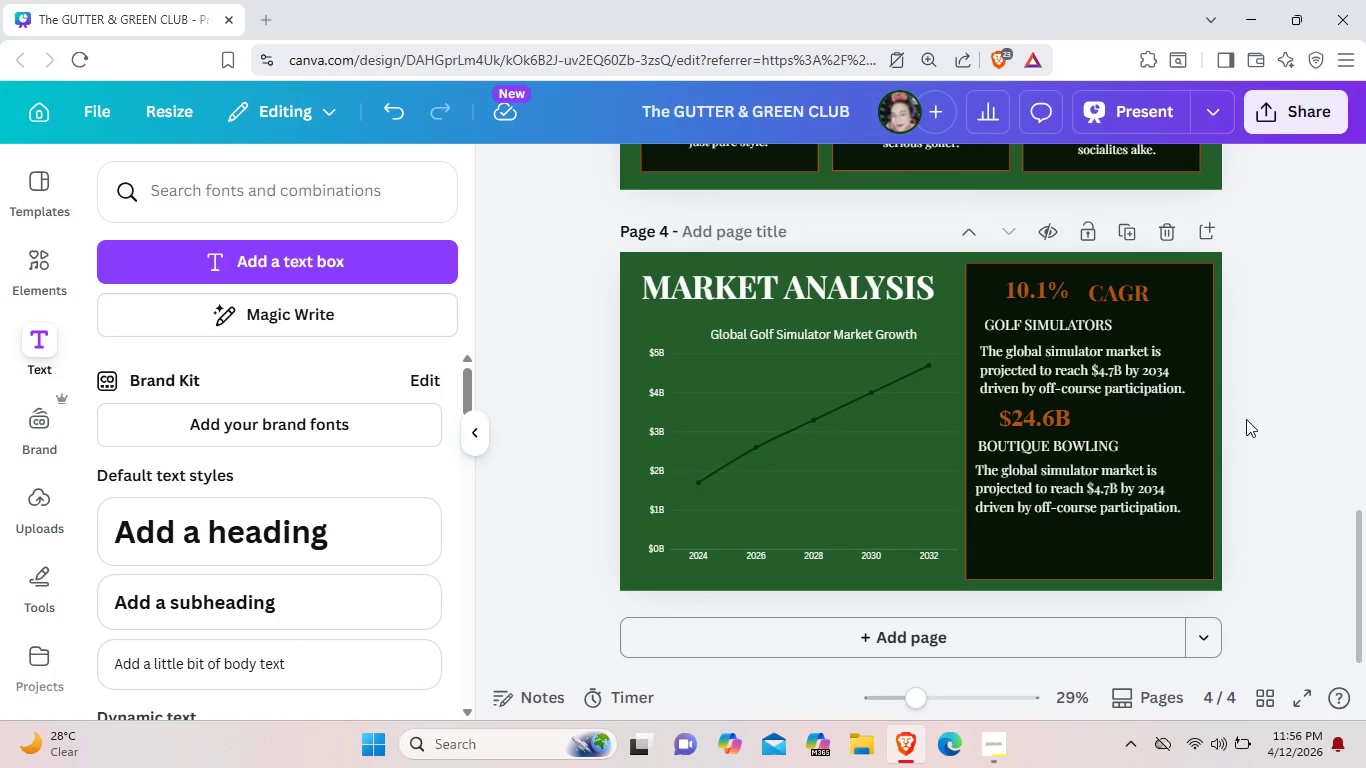 
left_click([1143, 392])
 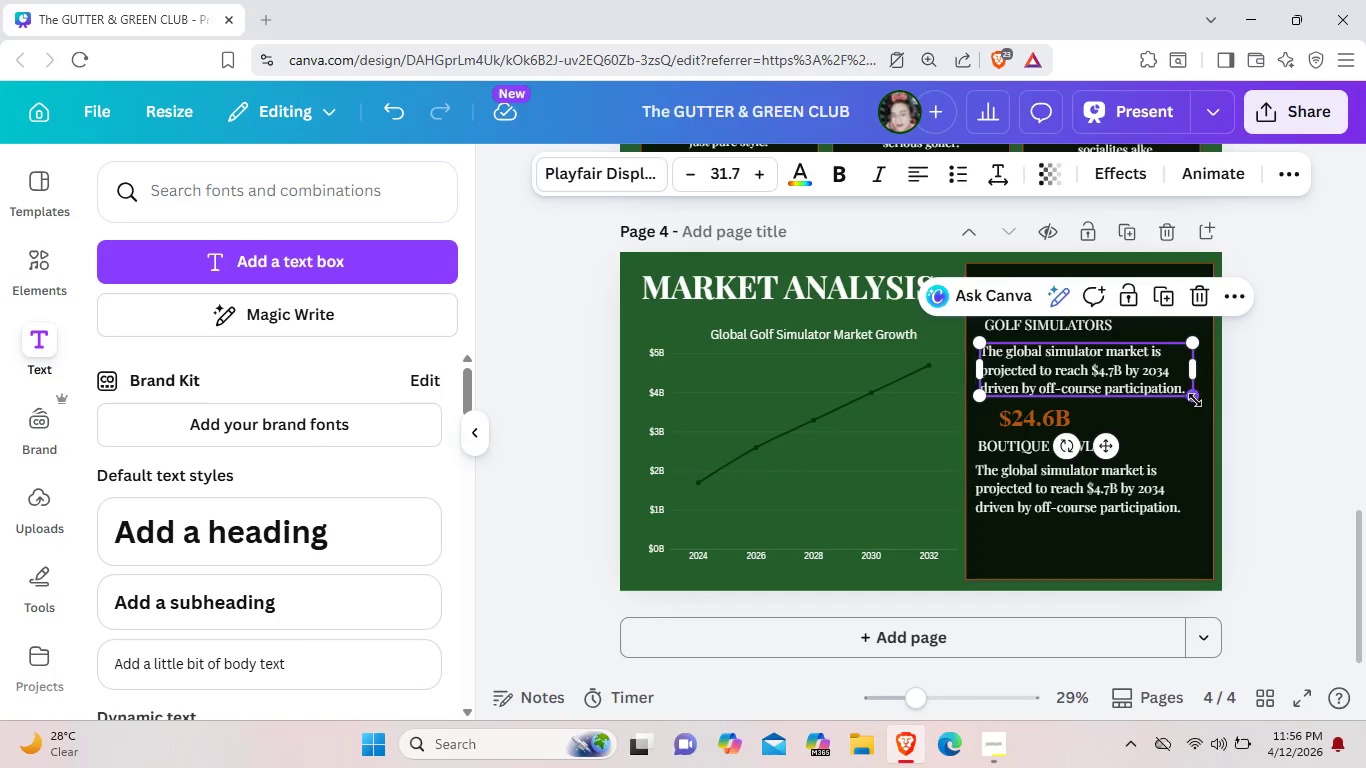 
left_click_drag(start_coordinate=[1194, 399], to_coordinate=[1184, 383])
 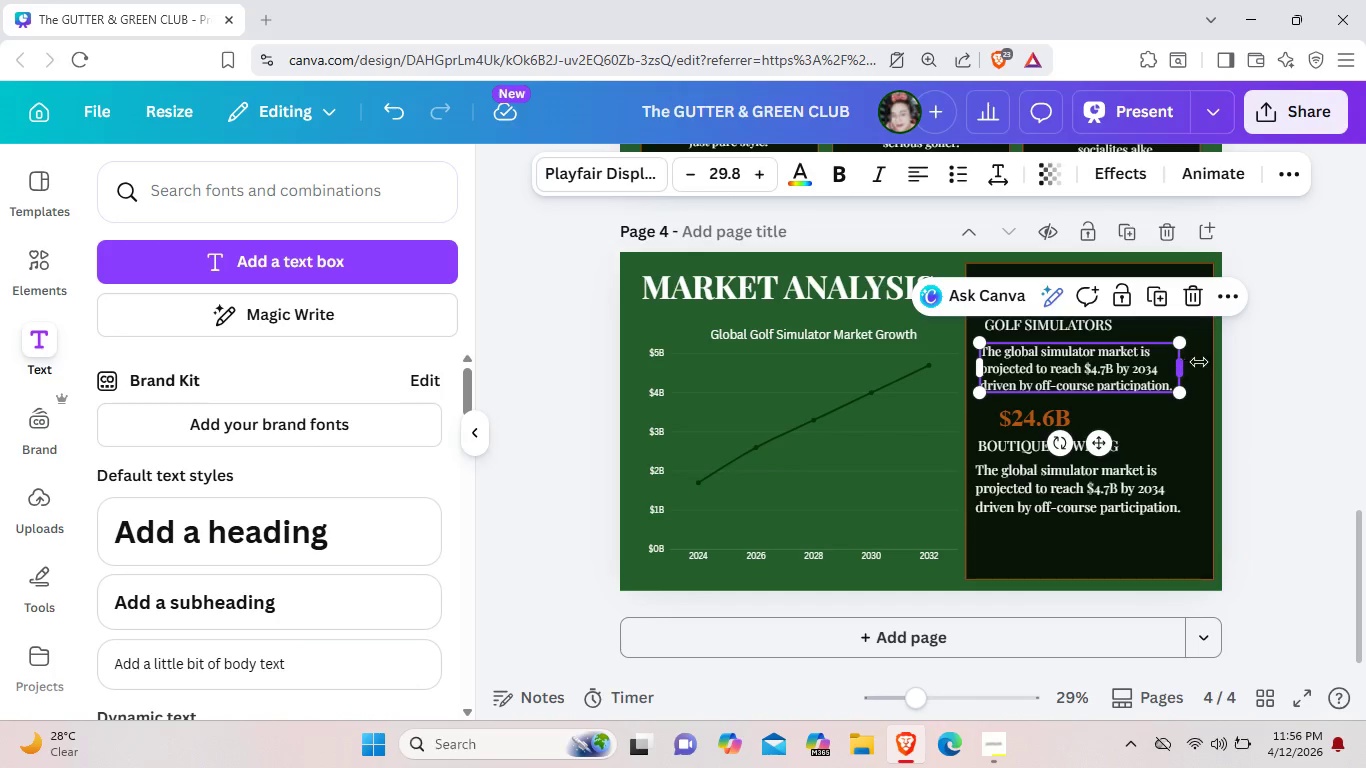 
left_click_drag(start_coordinate=[1185, 362], to_coordinate=[1213, 360])
 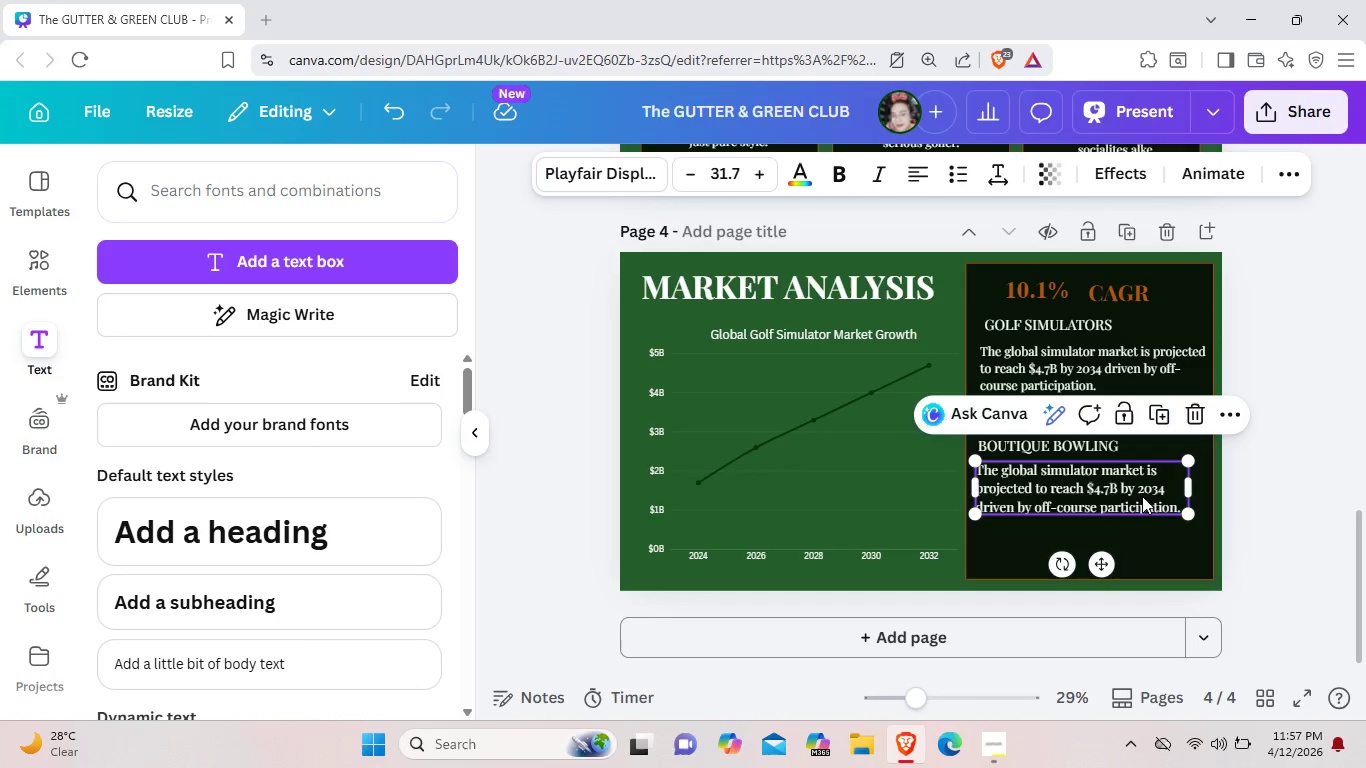 
left_click([1142, 496])
 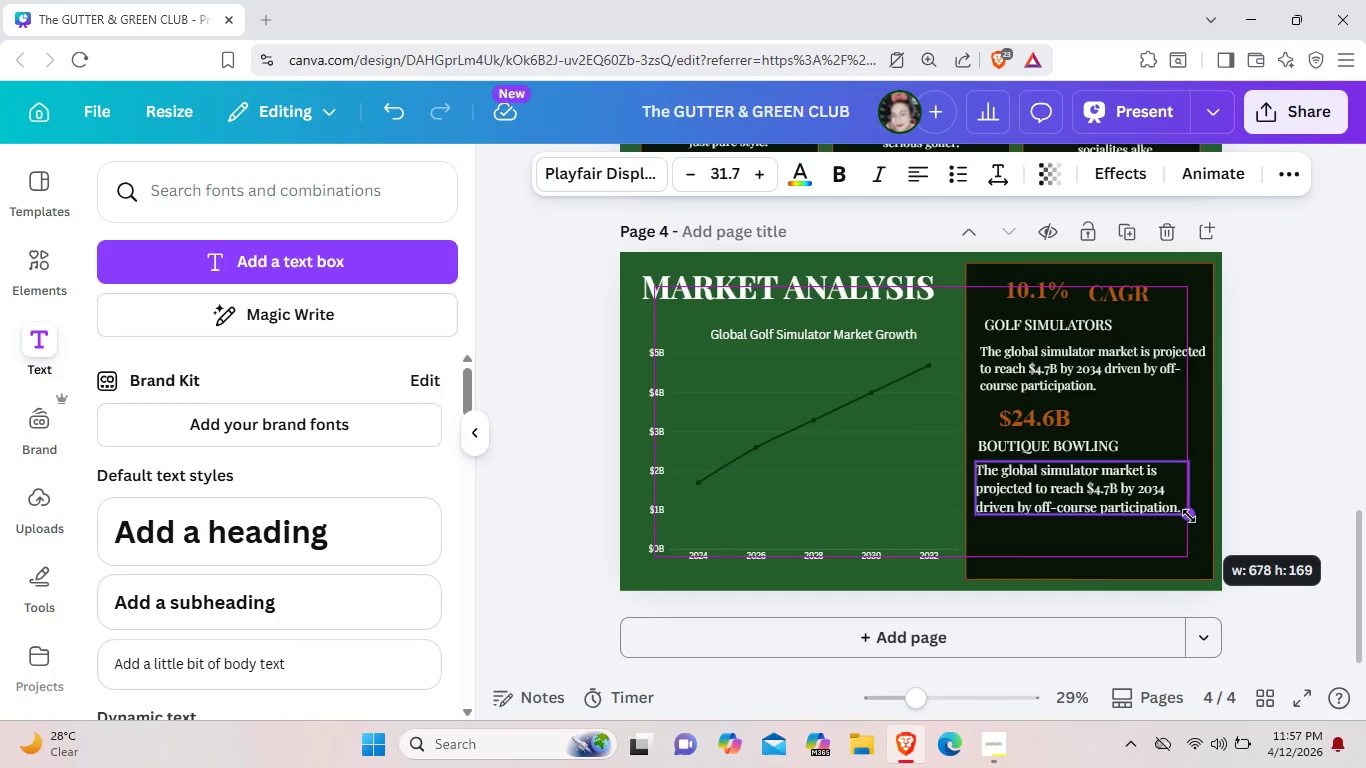 
left_click_drag(start_coordinate=[1195, 492], to_coordinate=[1216, 488])
 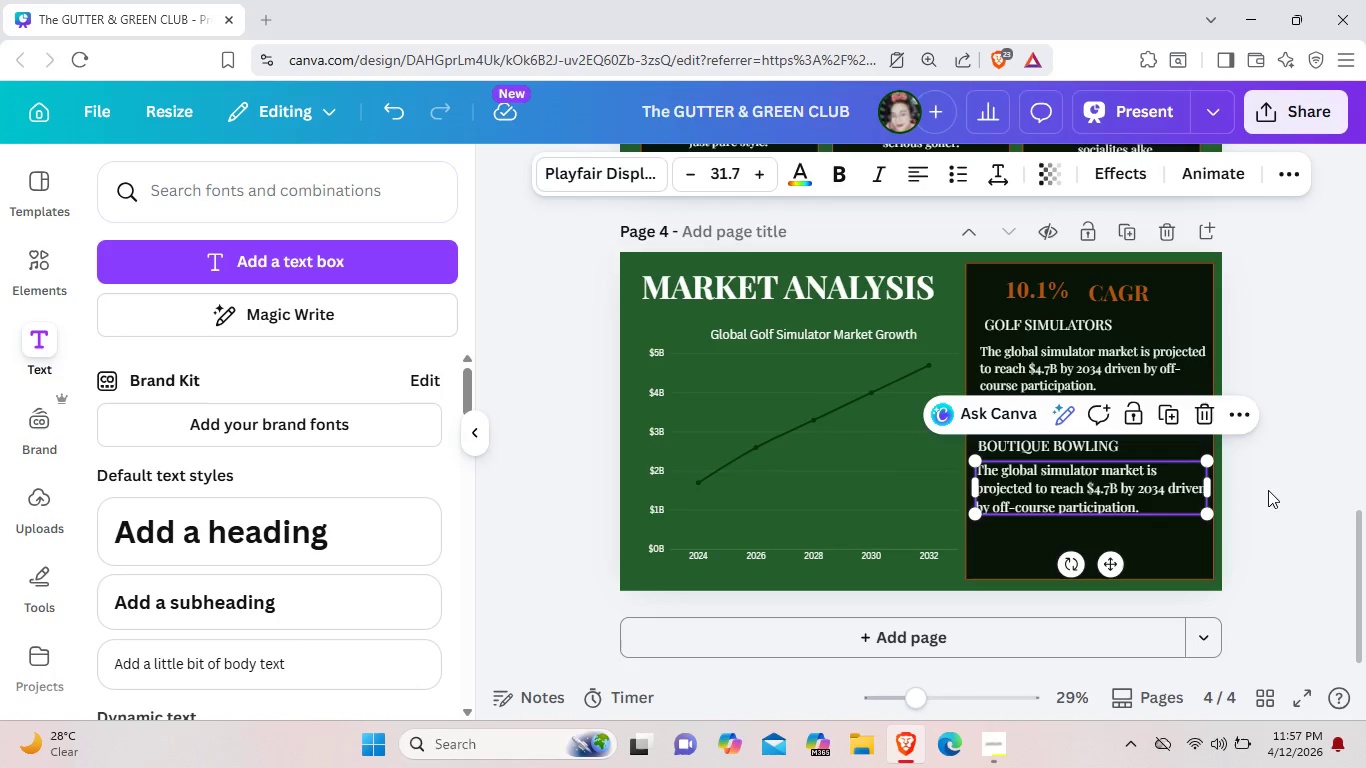 
left_click([1268, 490])
 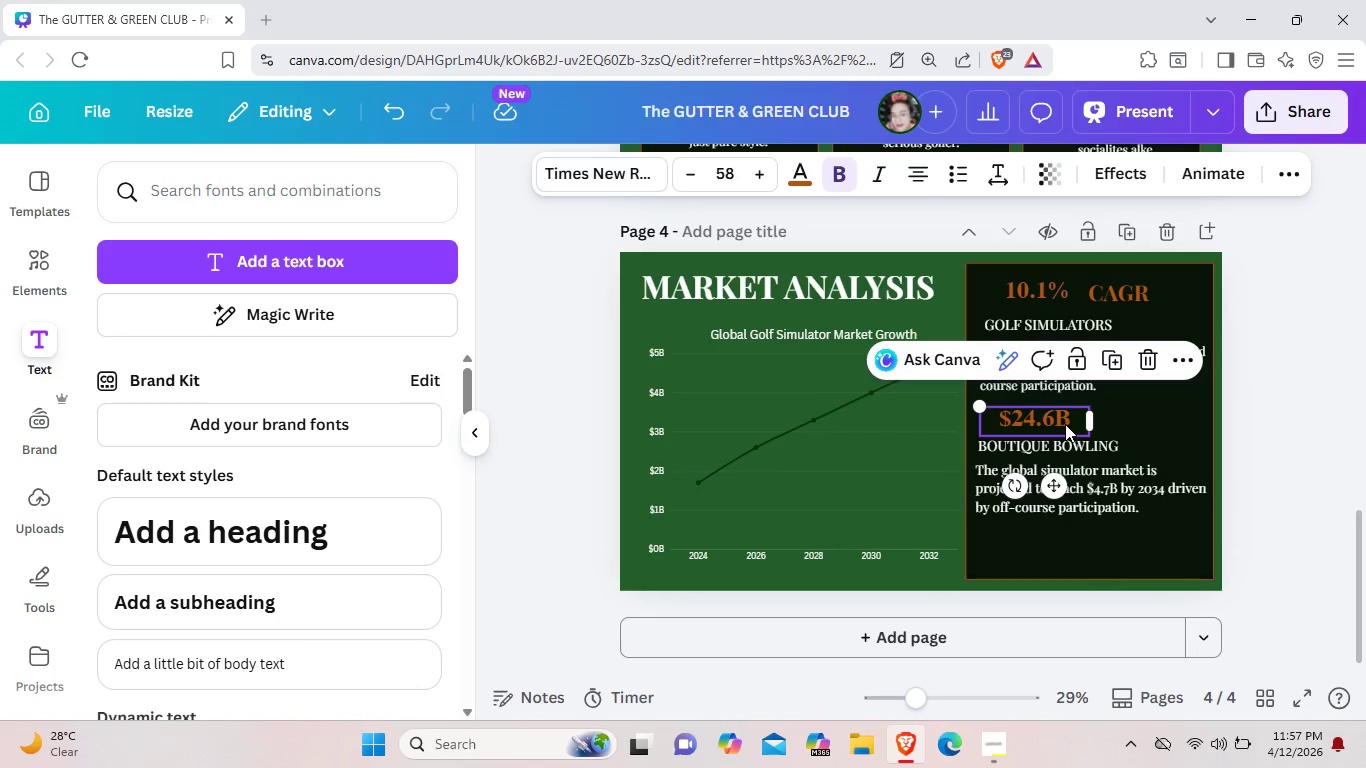 
left_click([1065, 424])
 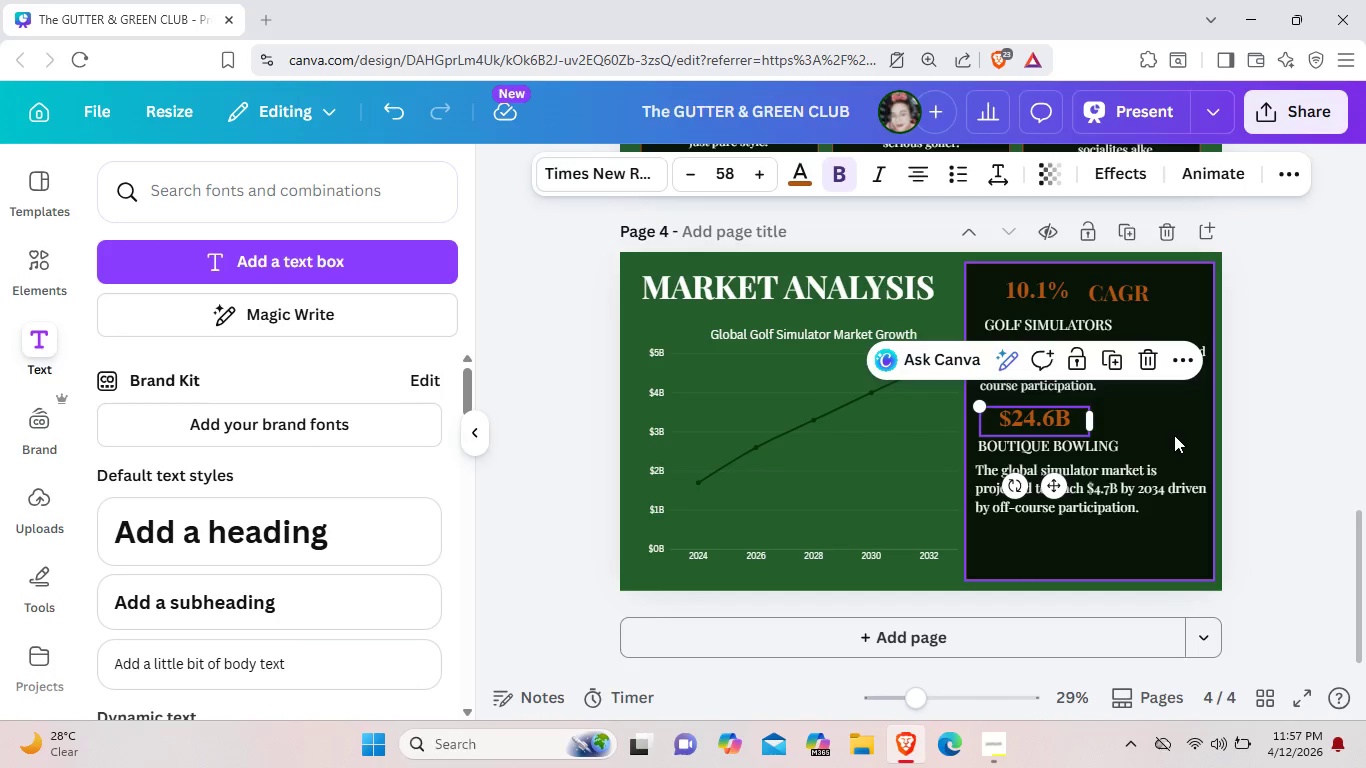 
wait(39.41)
 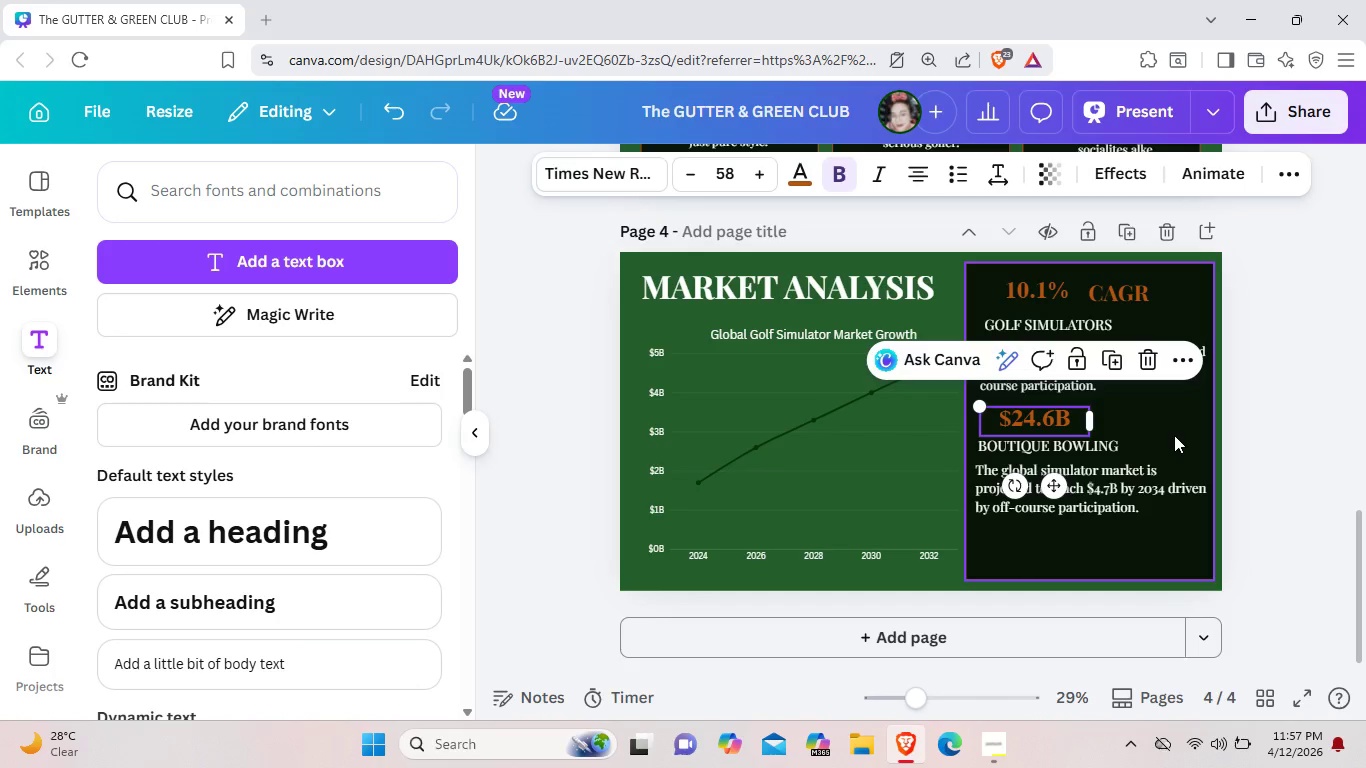 
left_click([1130, 568])
 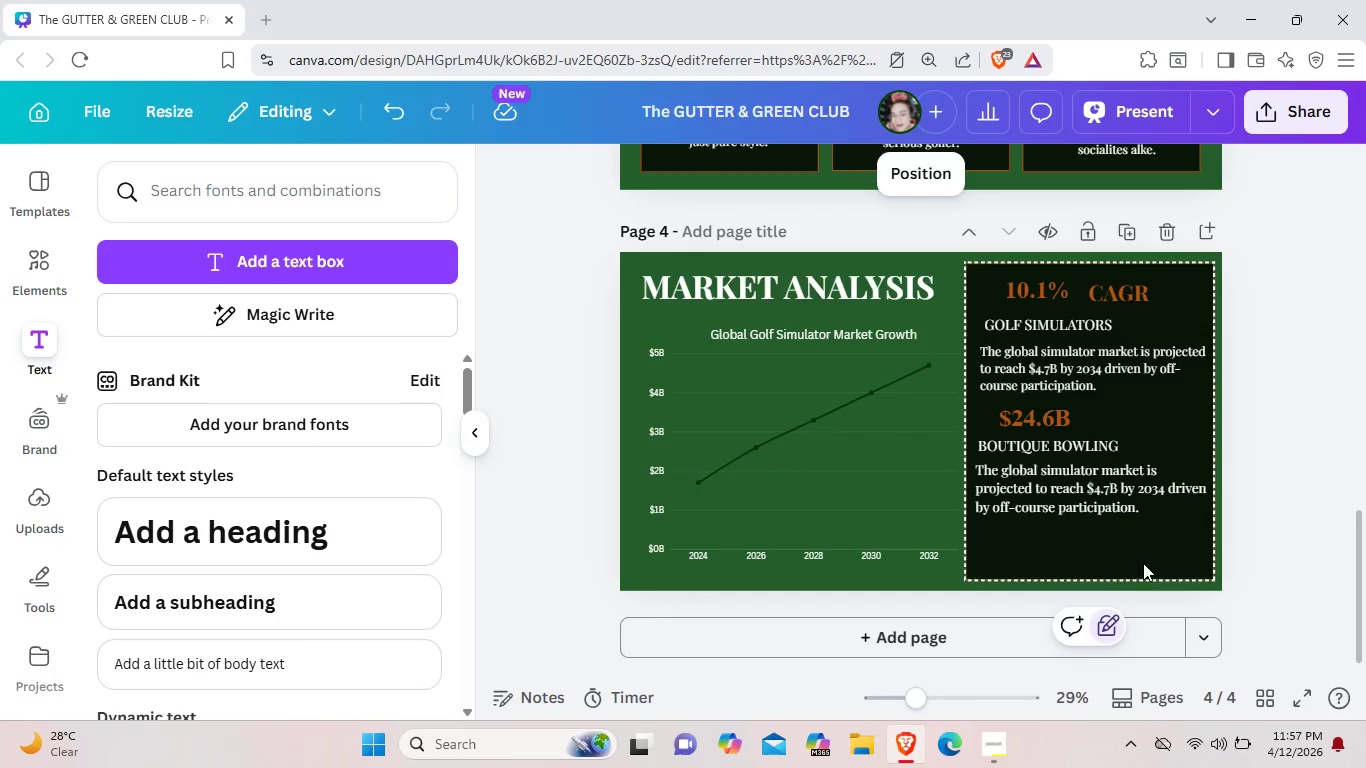 
wait(8.94)
 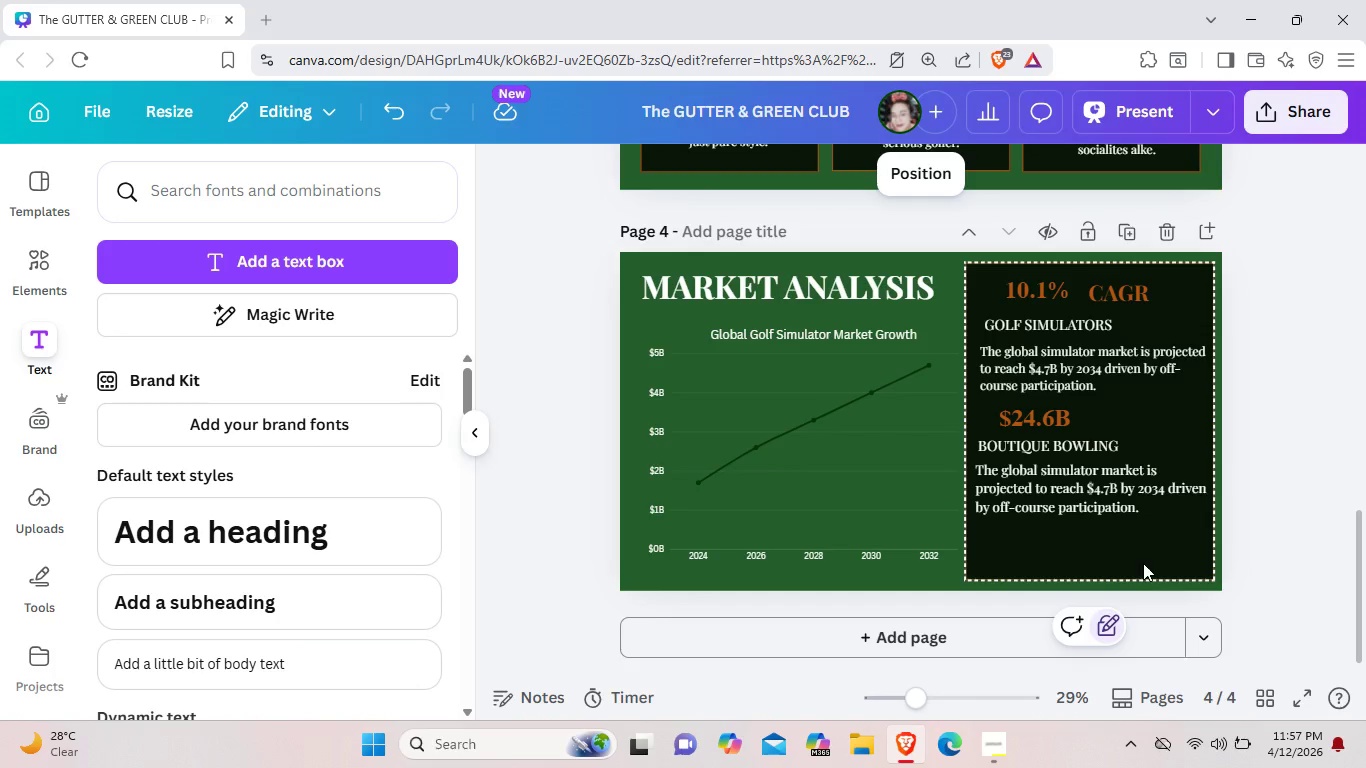 
left_click_drag(start_coordinate=[1052, 287], to_coordinate=[1036, 287])
 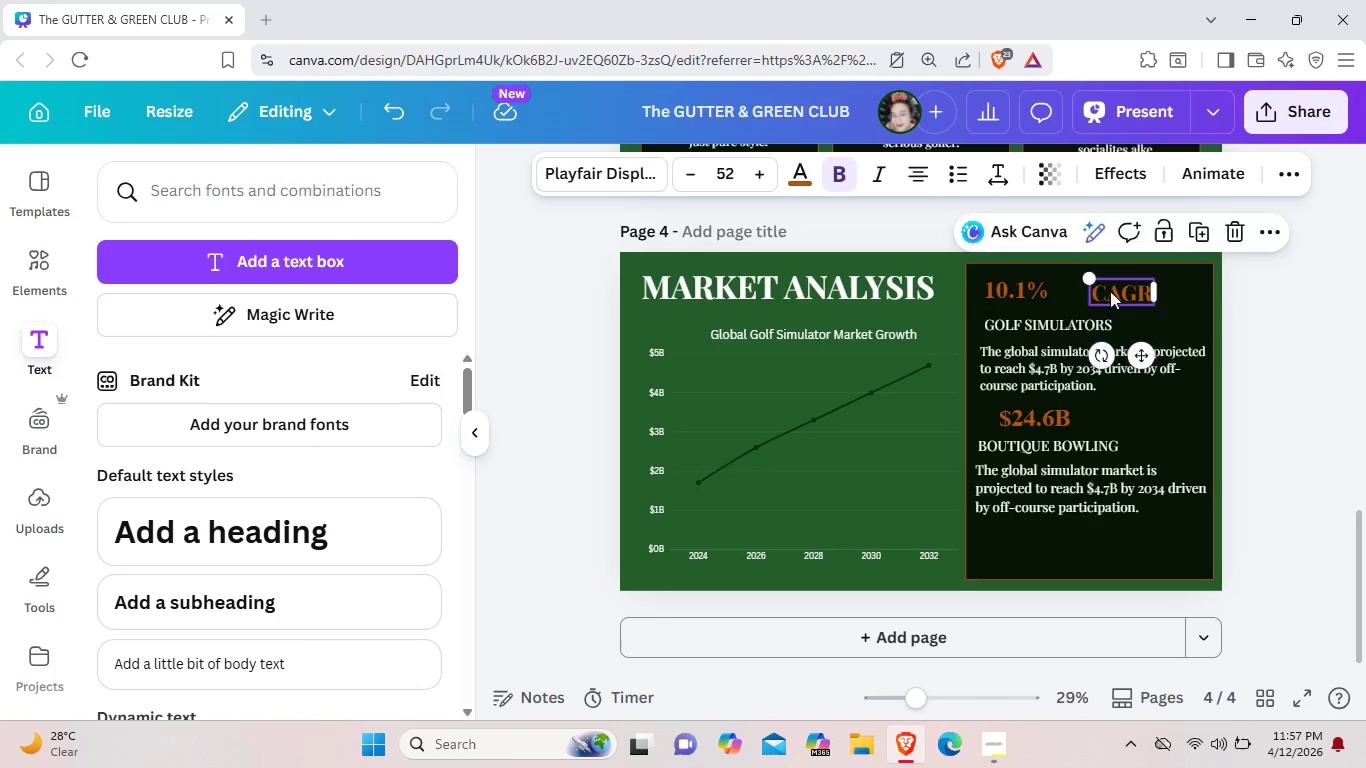 
left_click_drag(start_coordinate=[1129, 291], to_coordinate=[1102, 290])
 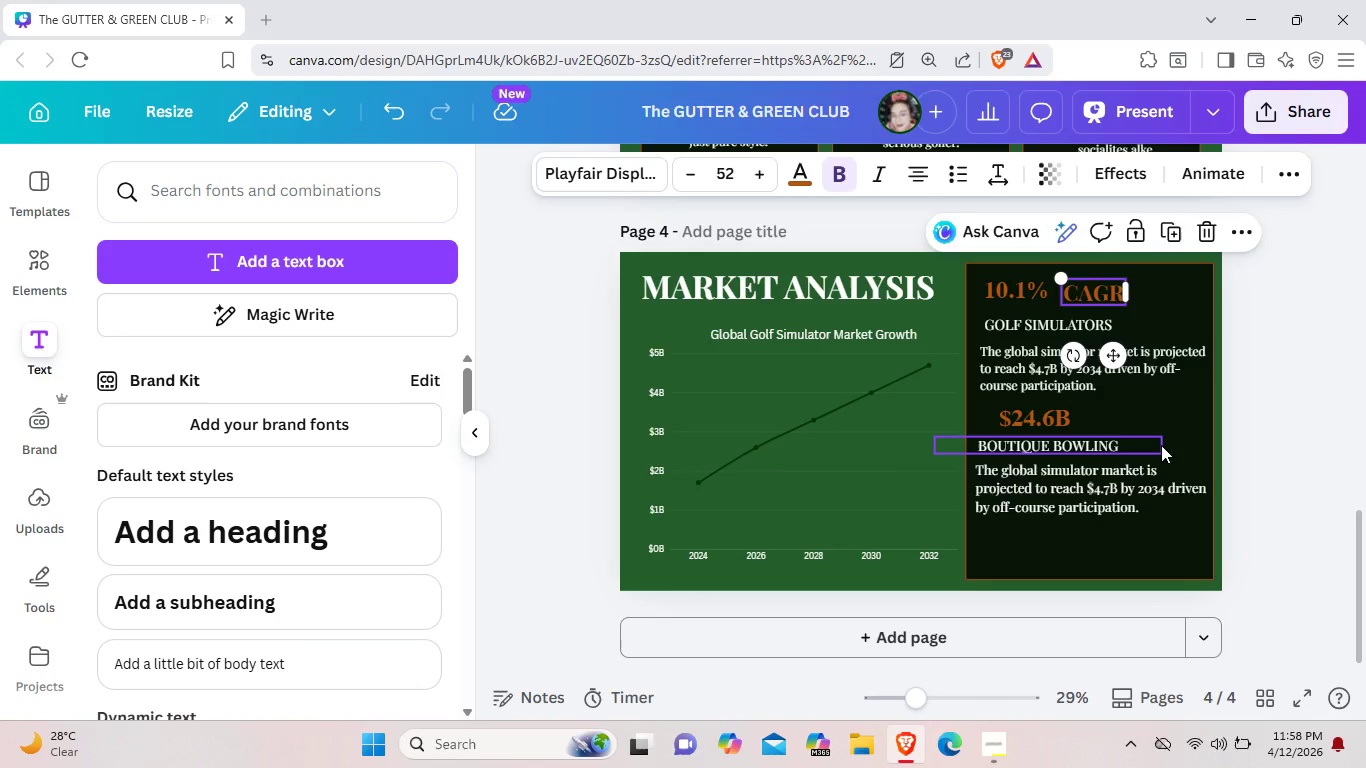 
wait(8.33)
 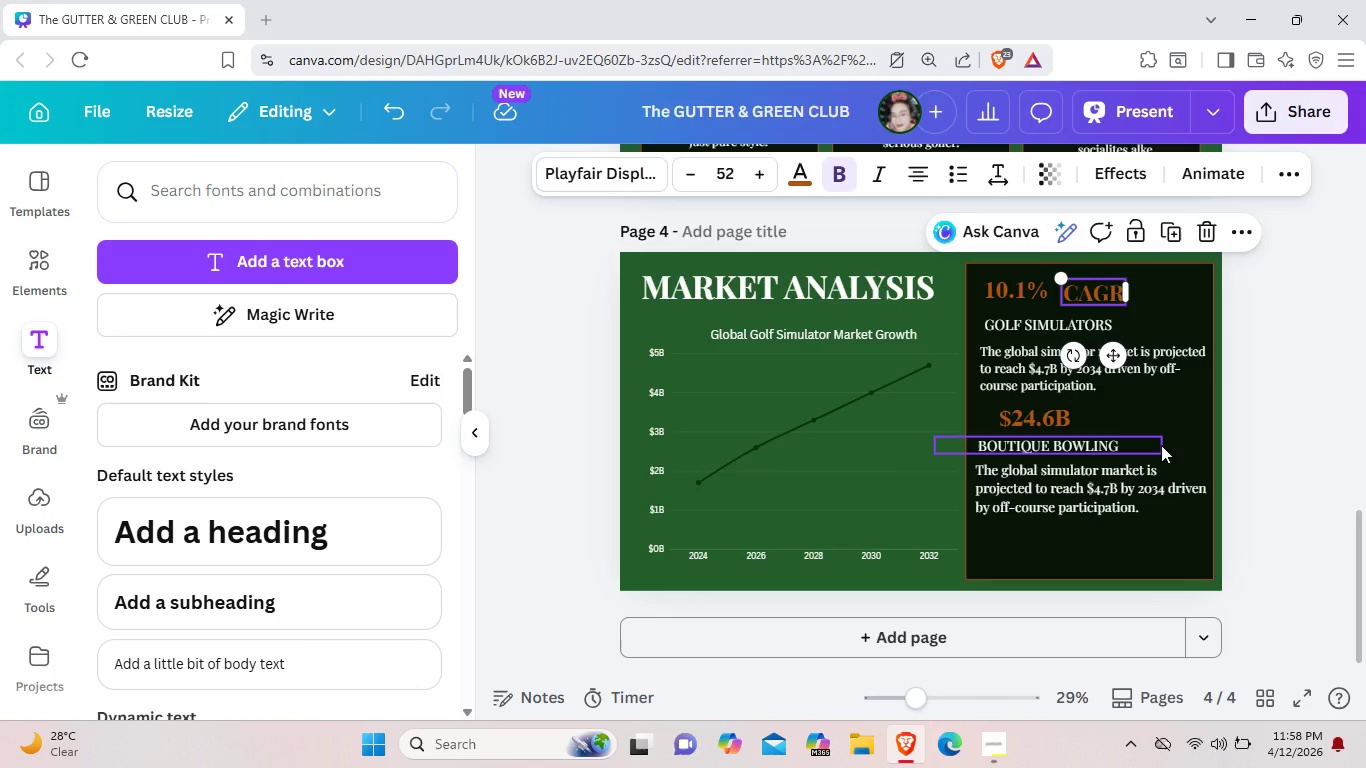 
left_click([1249, 520])
 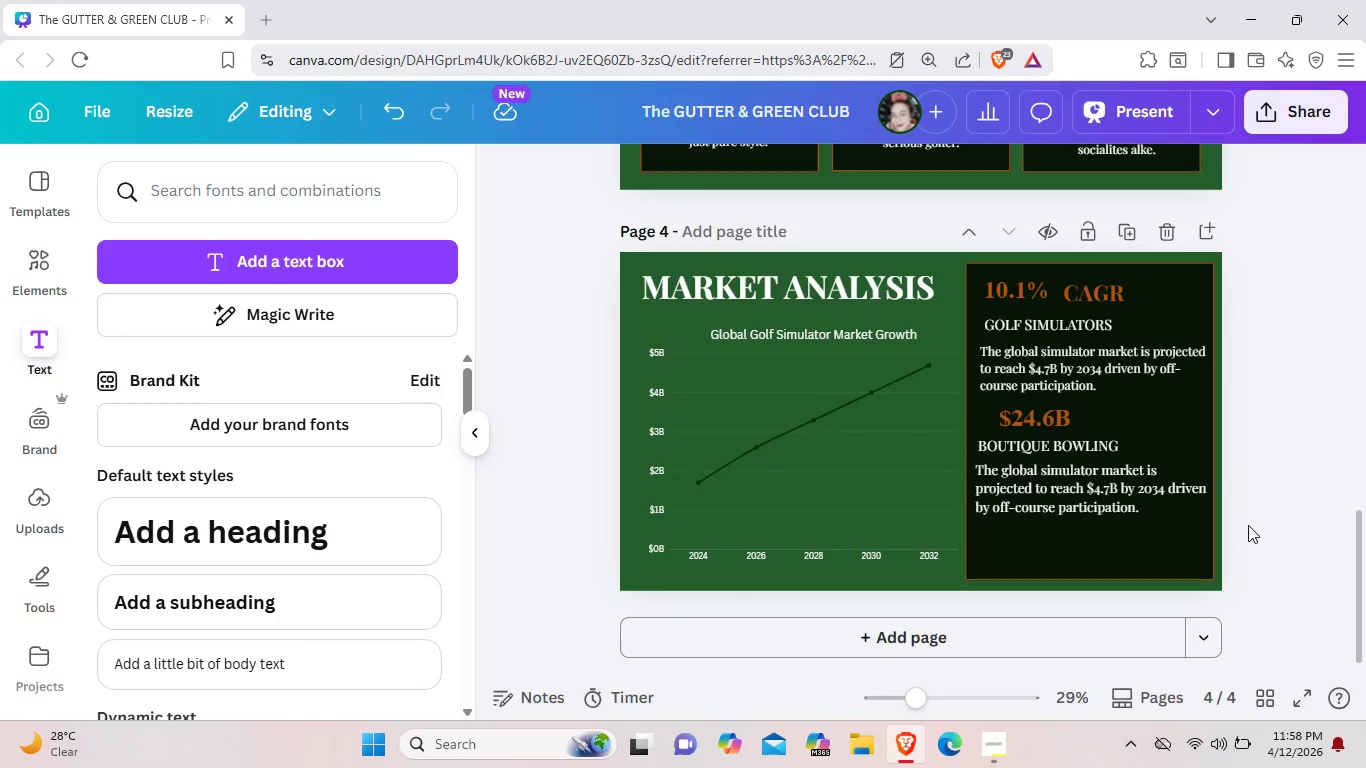 
wait(8.95)
 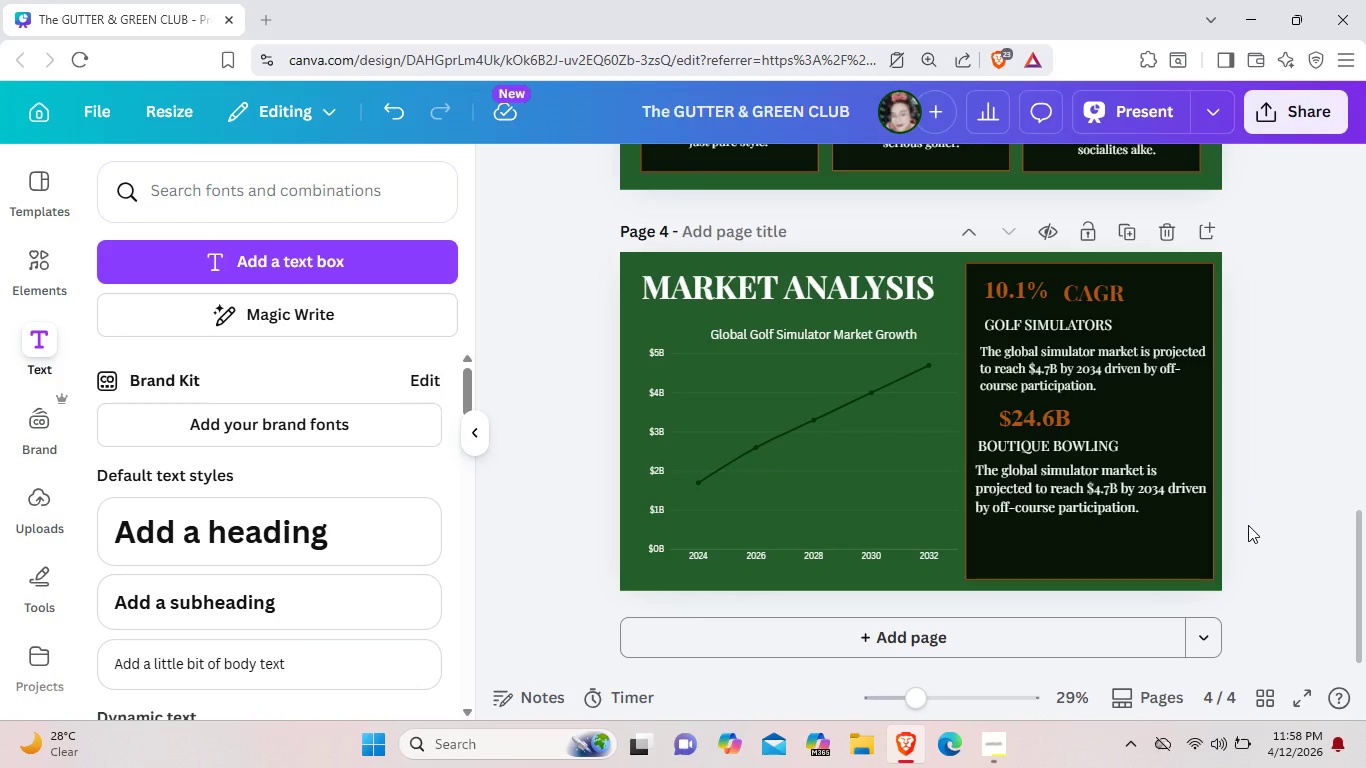 
left_click([1133, 545])
 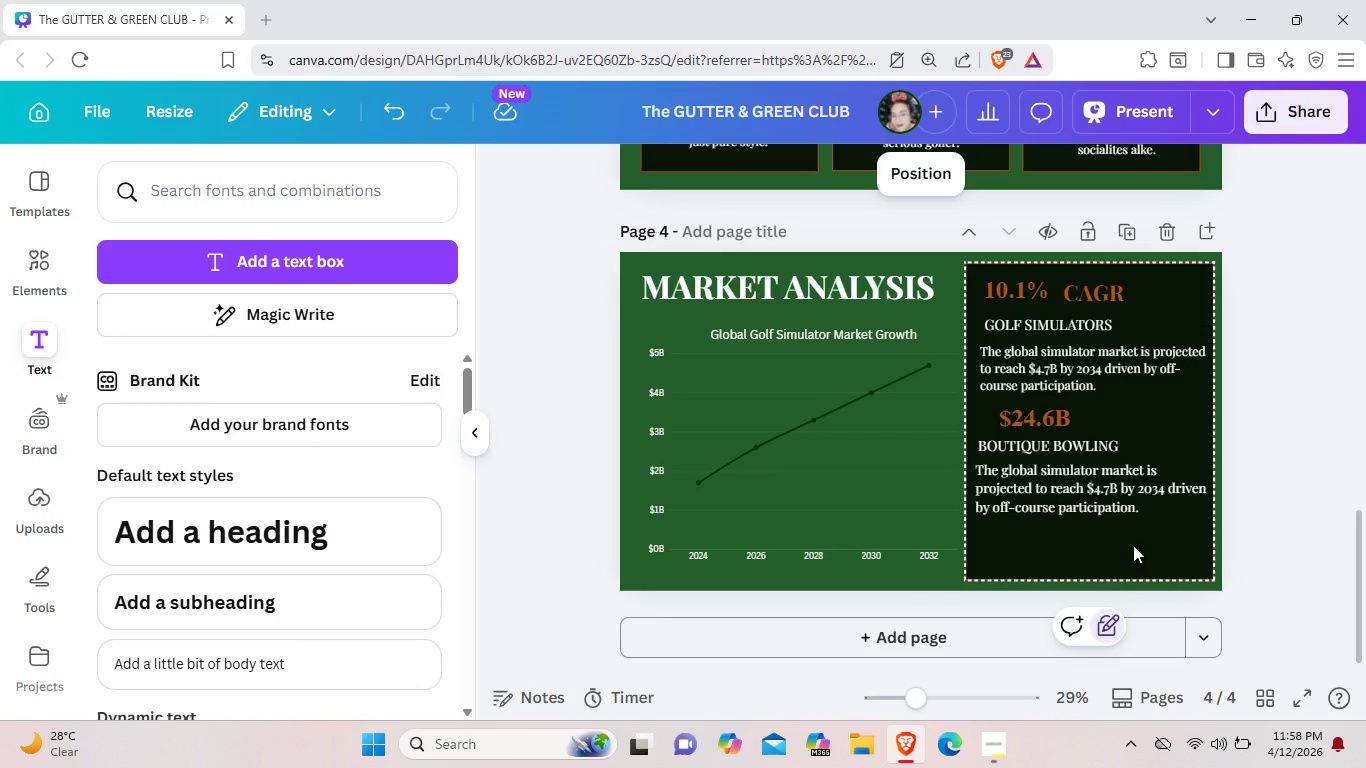 
left_click([869, 501])
 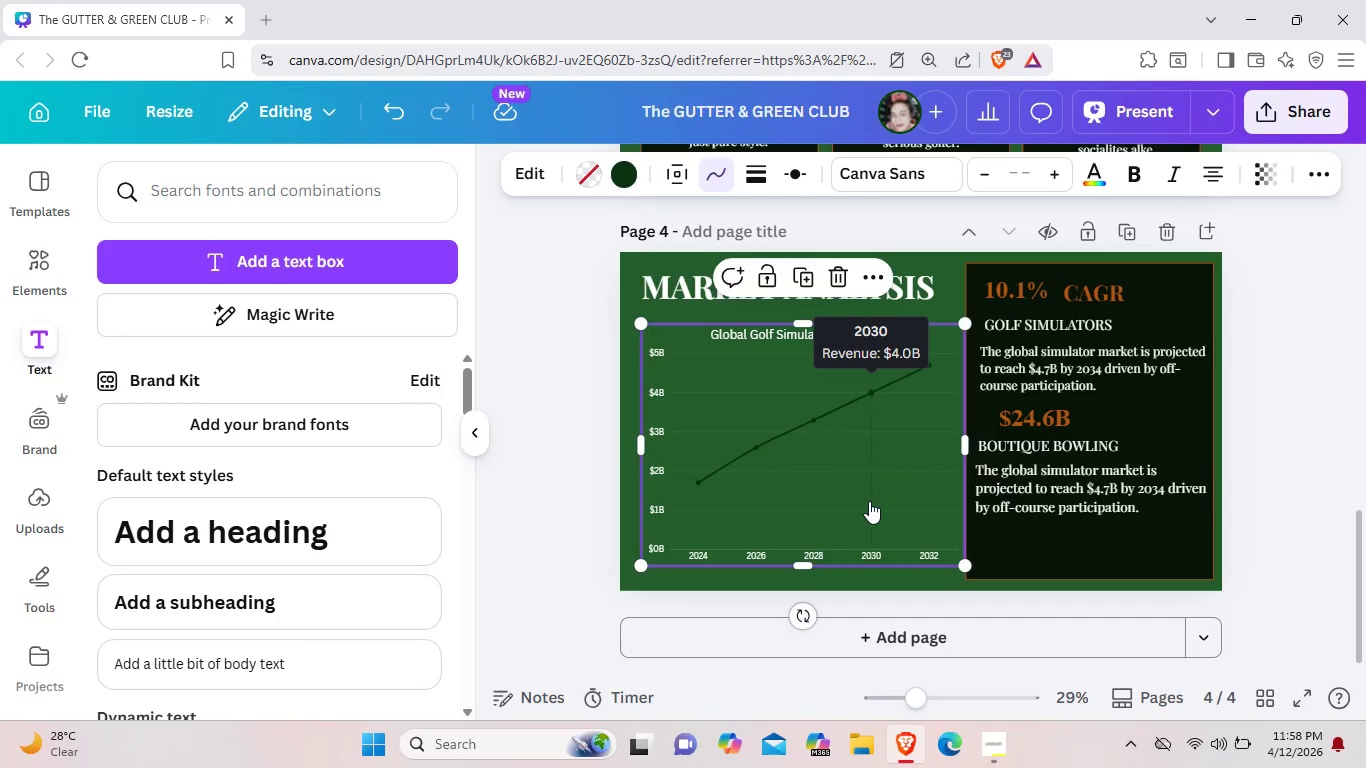 
left_click_drag(start_coordinate=[869, 501], to_coordinate=[866, 484])
 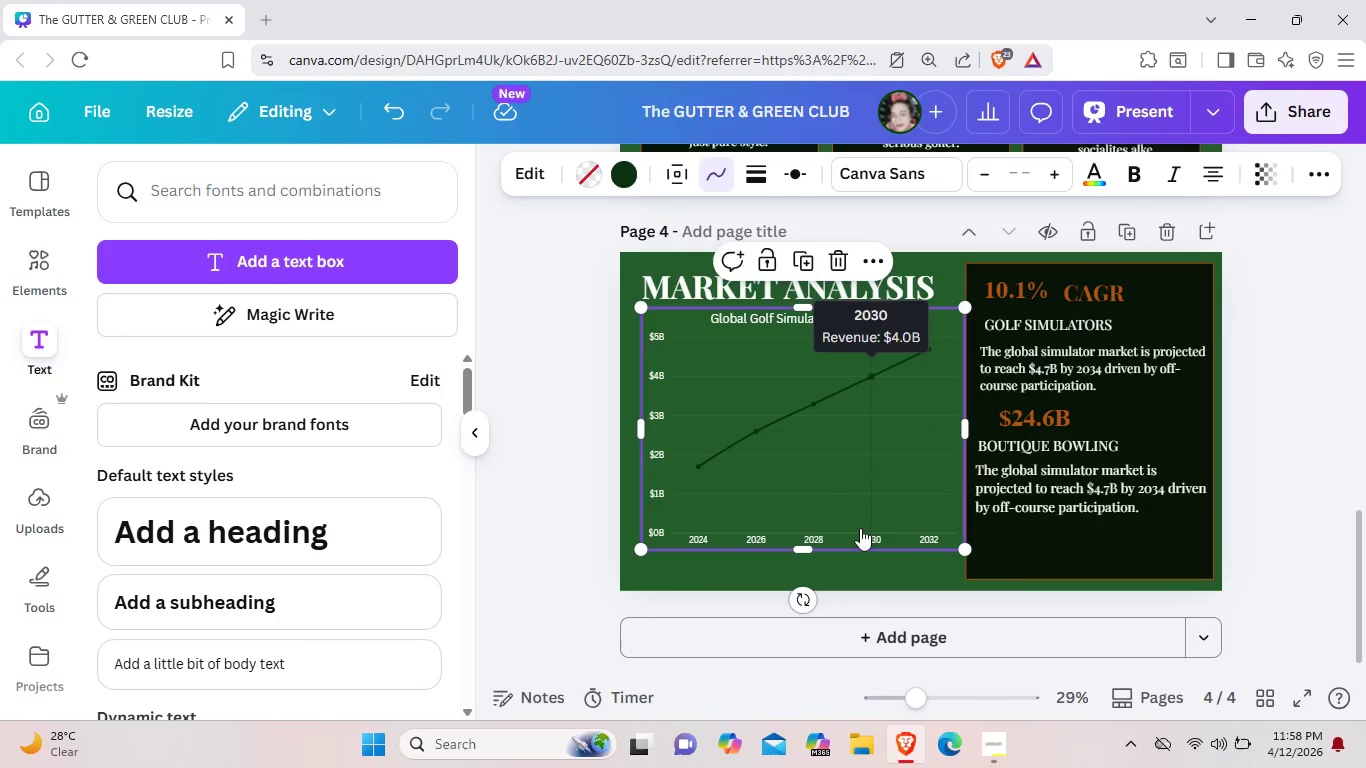 
left_click([900, 636])
 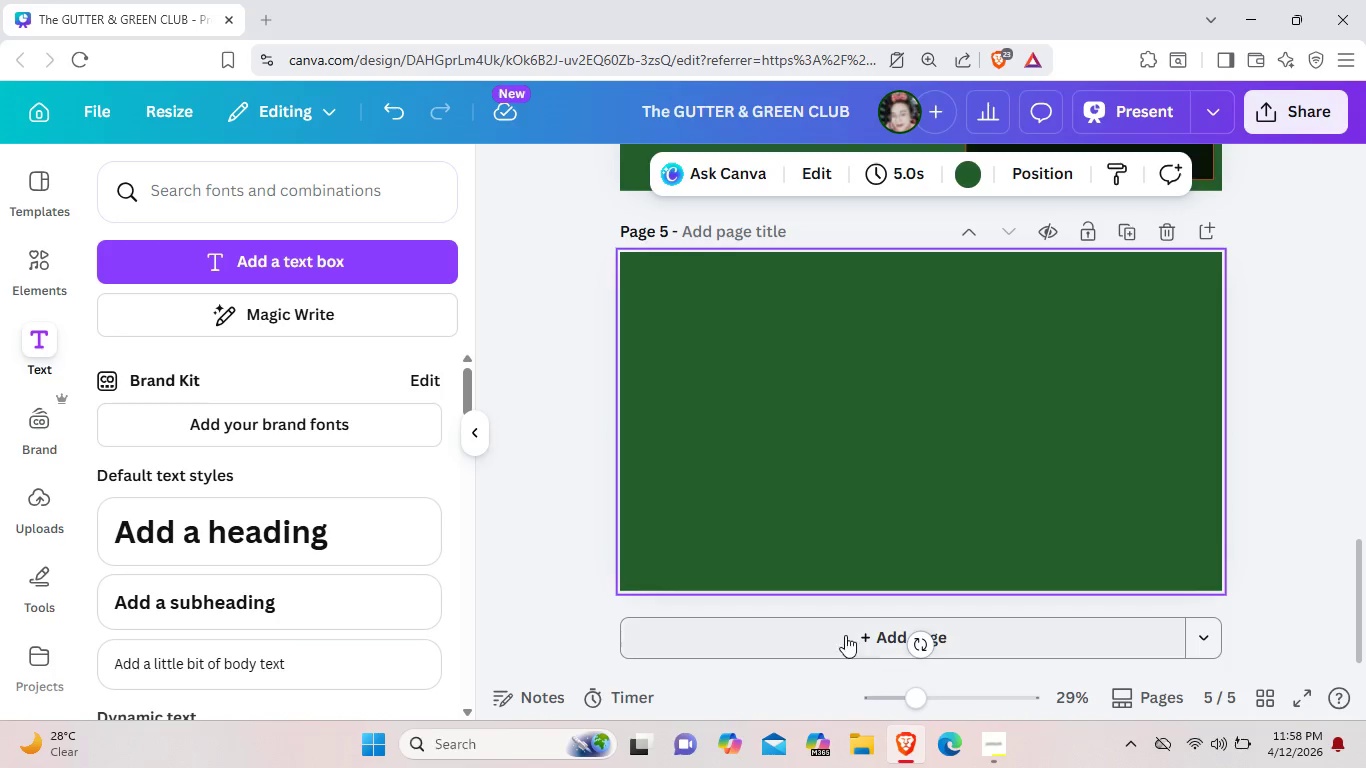 
scroll: coordinate [873, 608], scroll_direction: up, amount: 4.0
 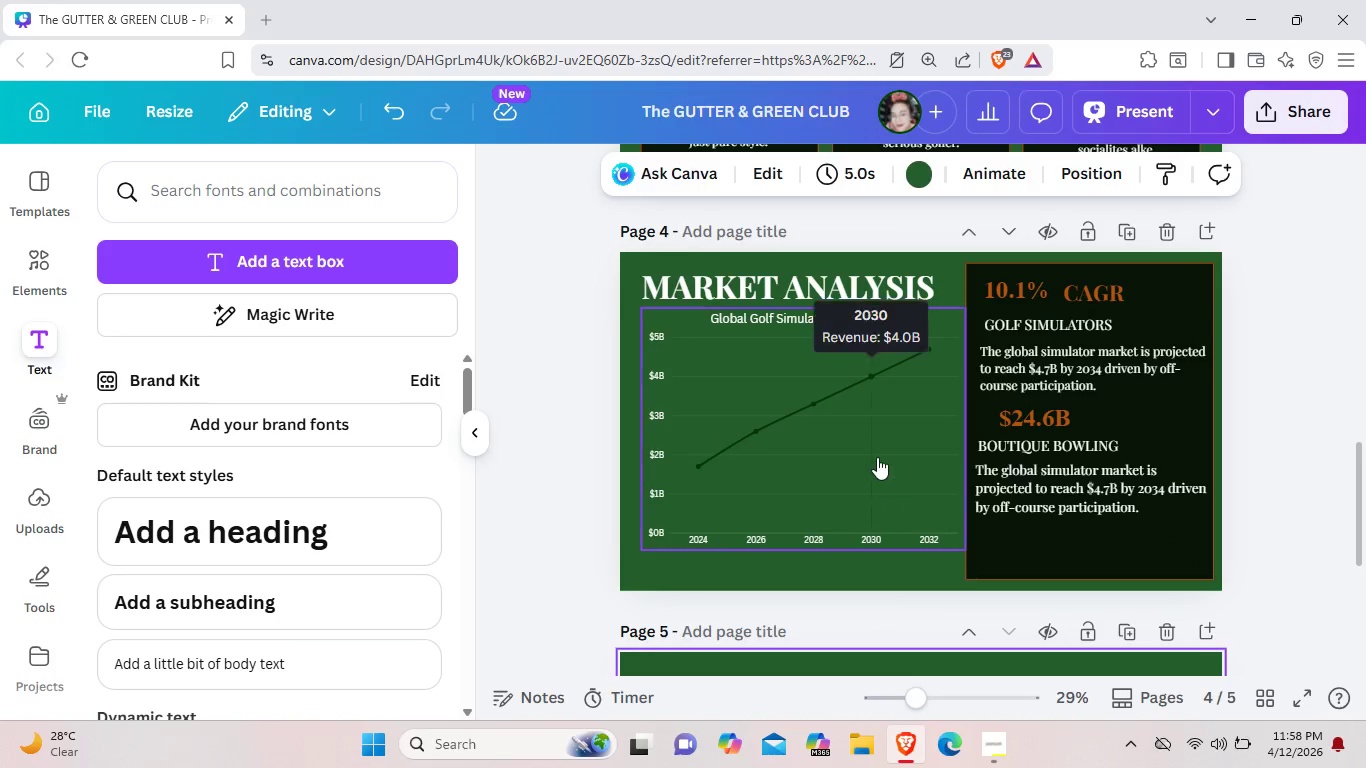 
left_click_drag(start_coordinate=[876, 450], to_coordinate=[897, 680])
 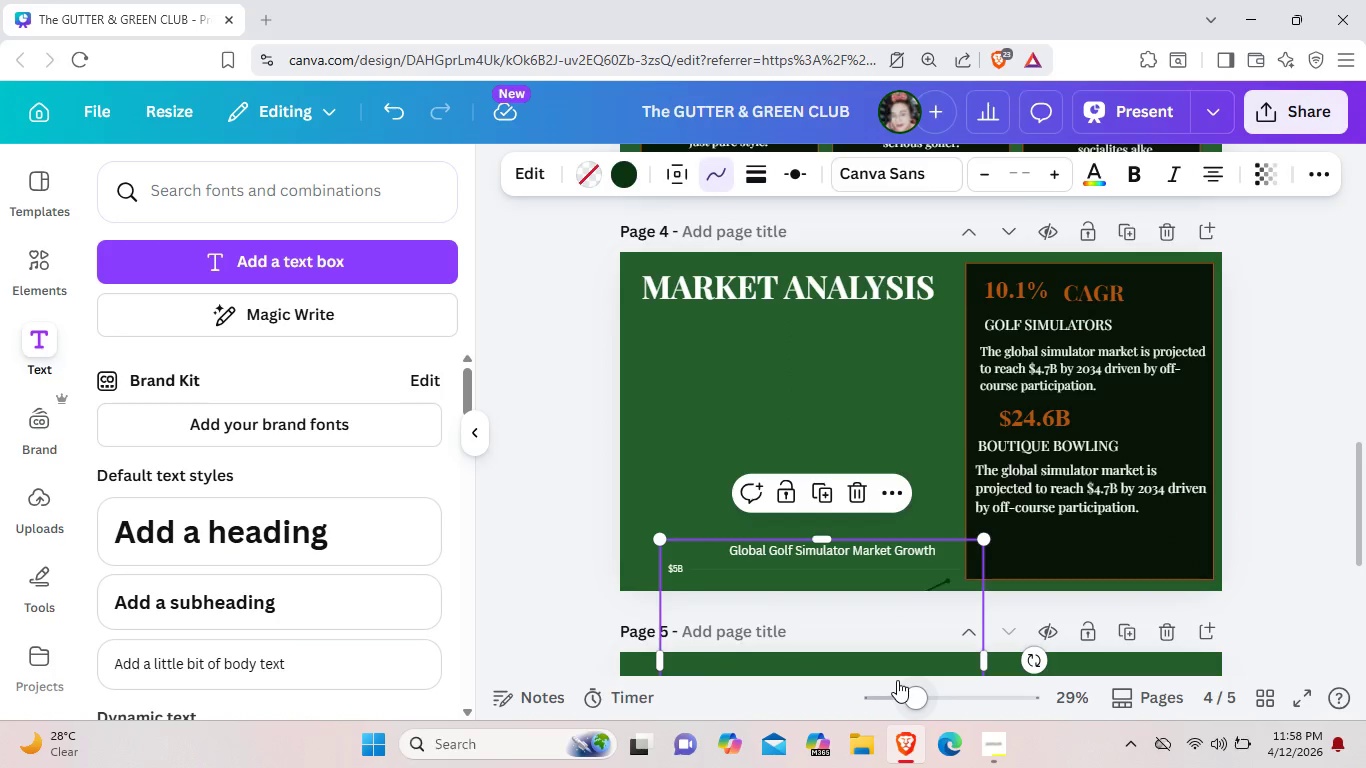 
scroll: coordinate [972, 576], scroll_direction: down, amount: 4.0
 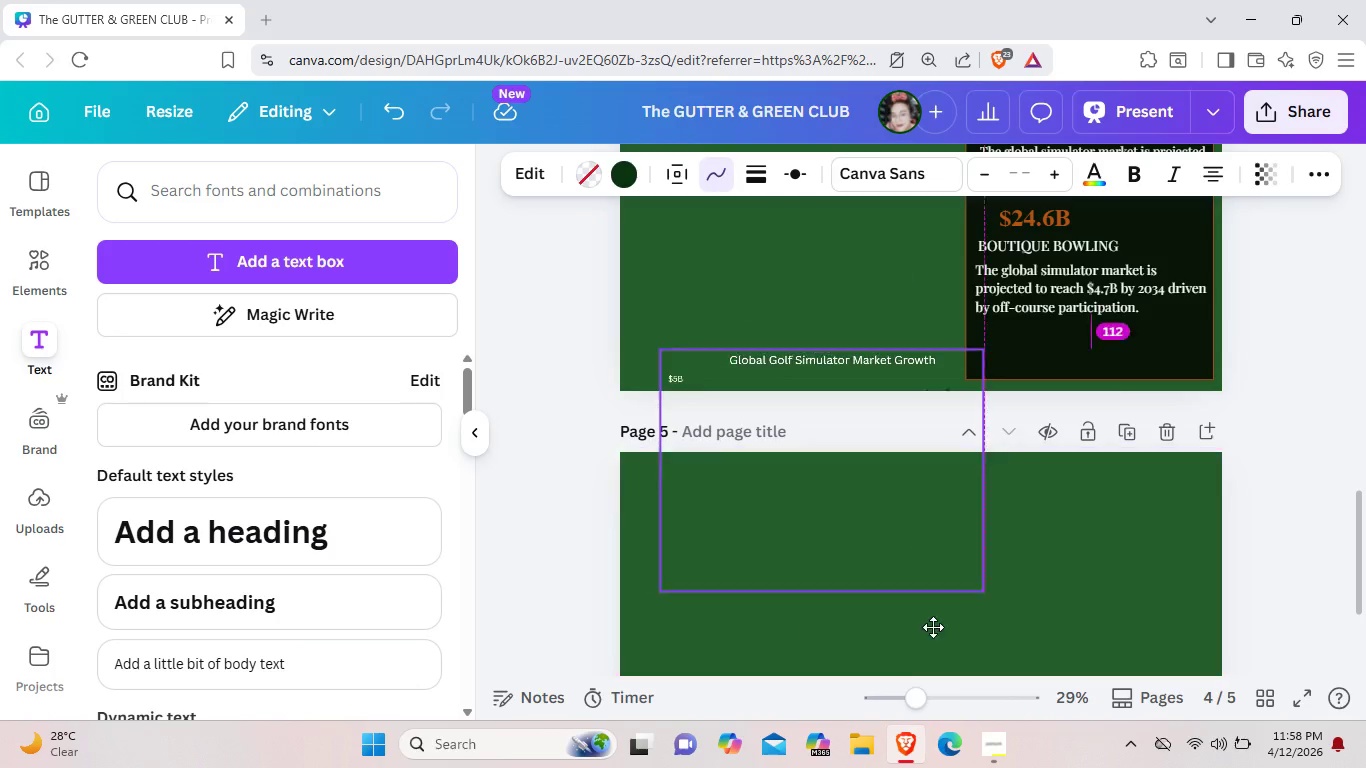 
left_click_drag(start_coordinate=[913, 547], to_coordinate=[905, 661])
 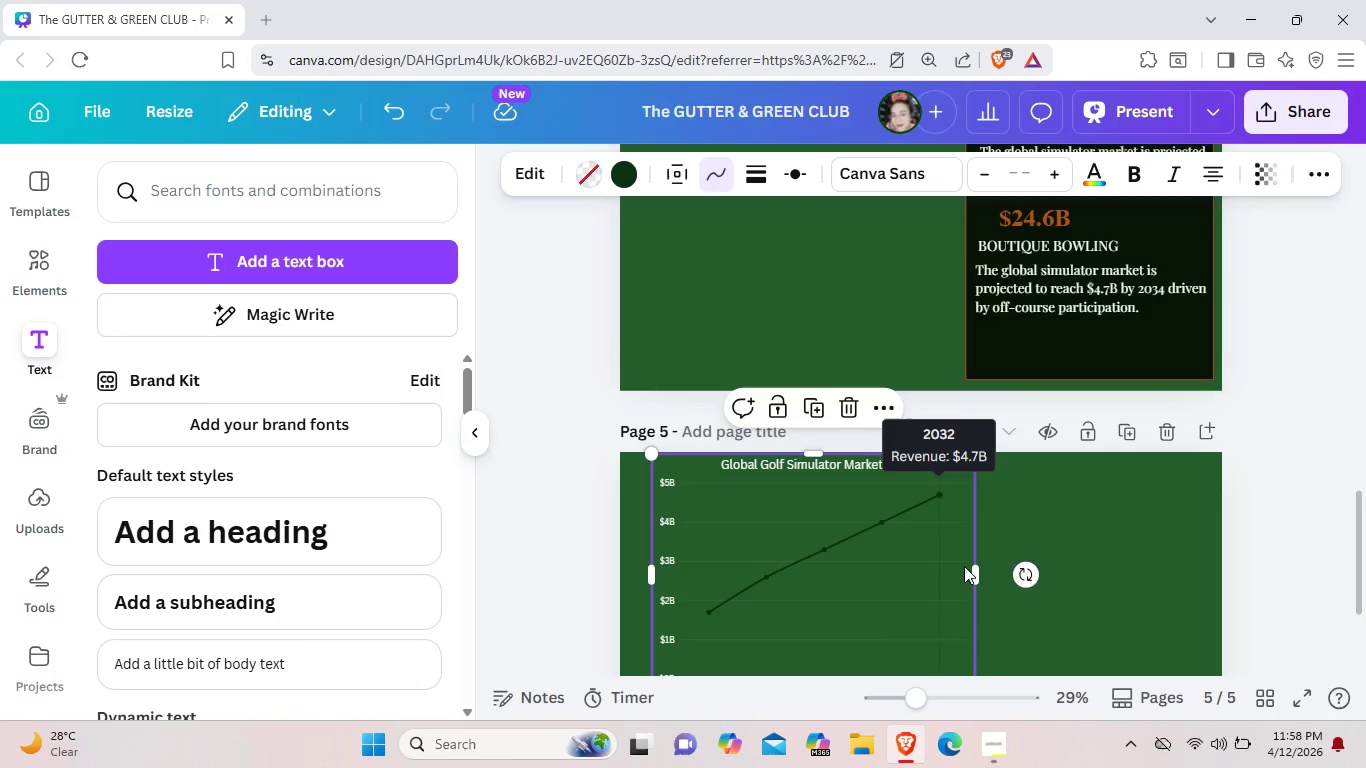 
scroll: coordinate [964, 566], scroll_direction: up, amount: 3.0
 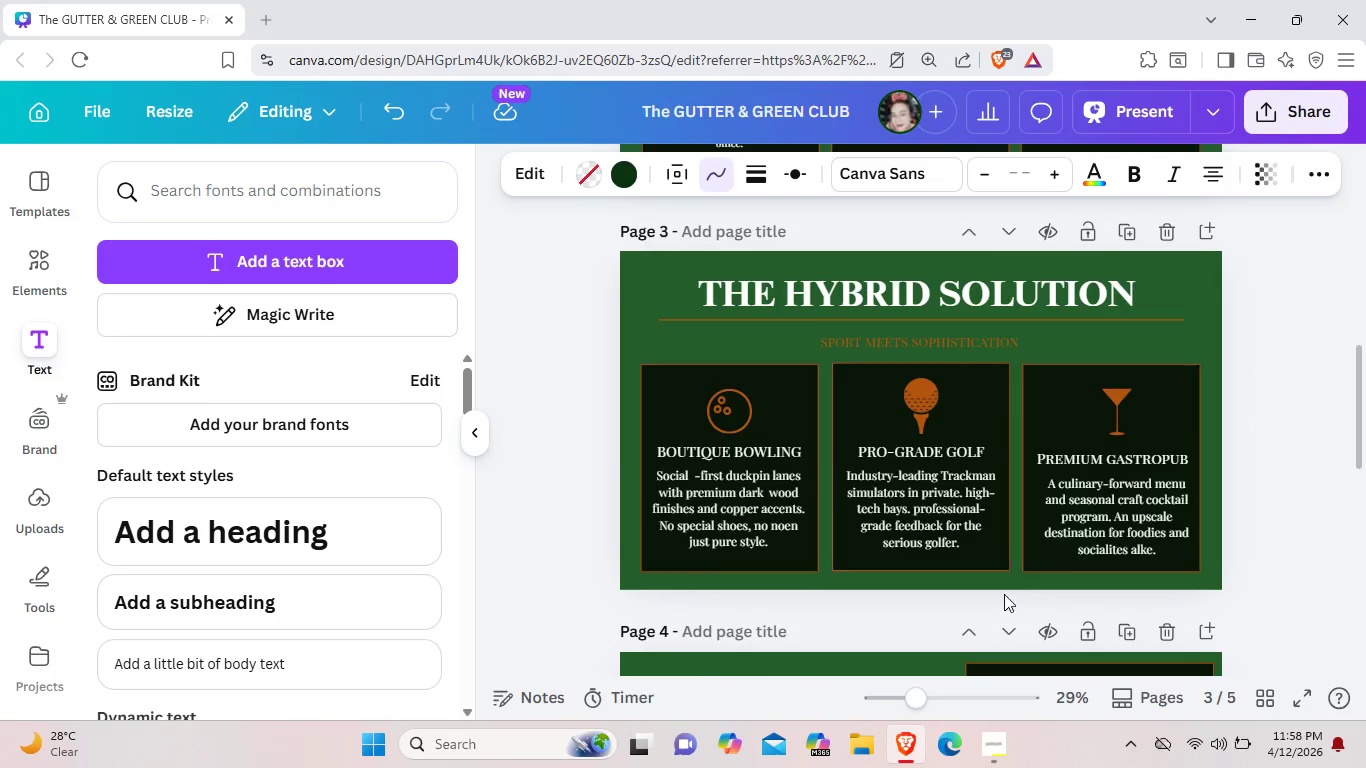 
scroll: coordinate [985, 600], scroll_direction: down, amount: 4.0
 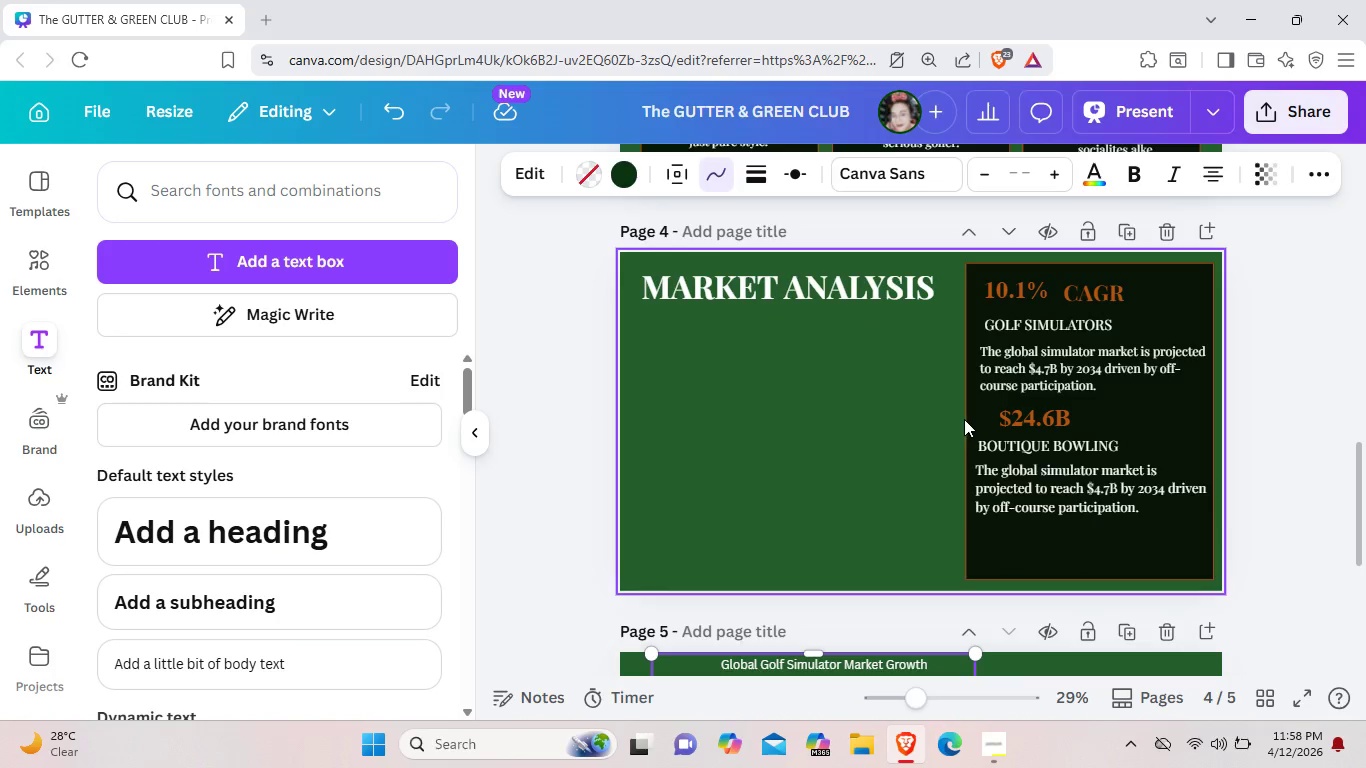 
left_click([964, 419])
 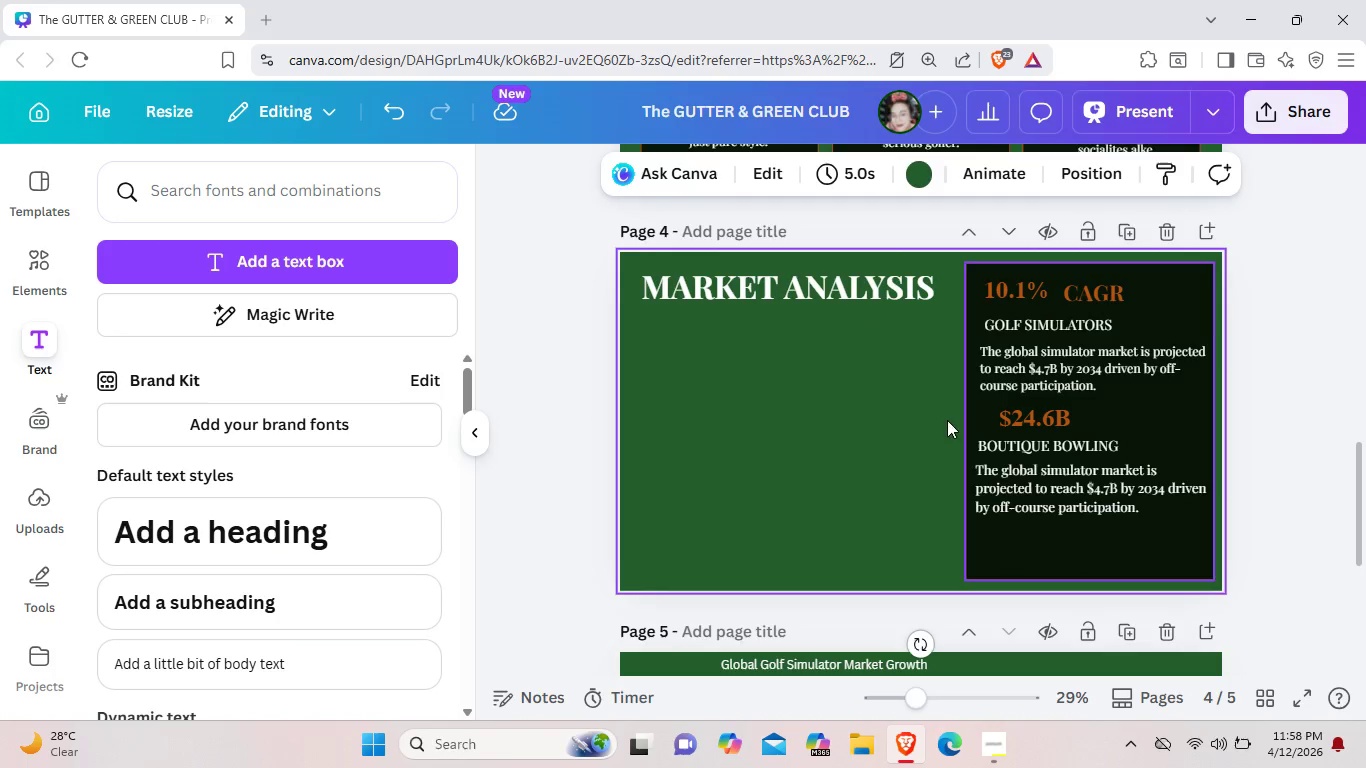 
left_click_drag(start_coordinate=[968, 418], to_coordinate=[864, 445])
 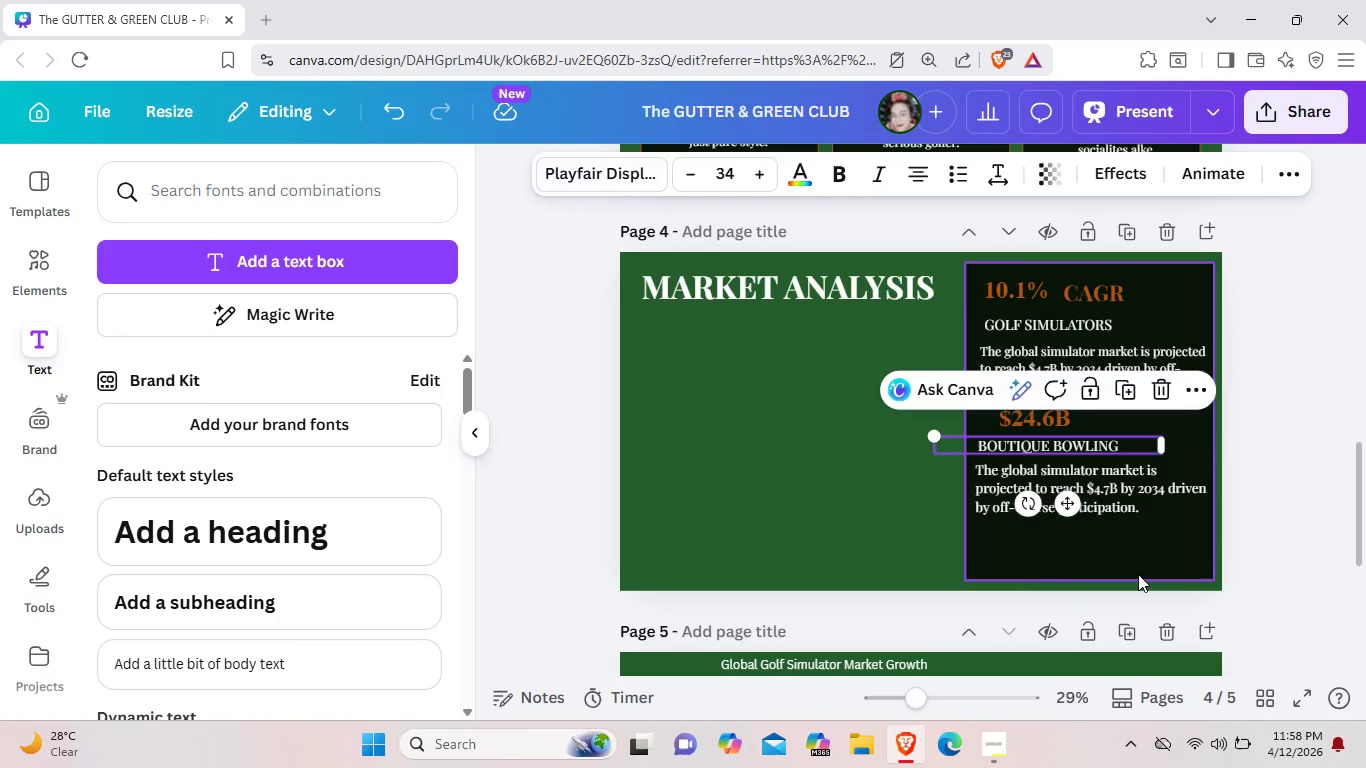 
left_click([1138, 574])
 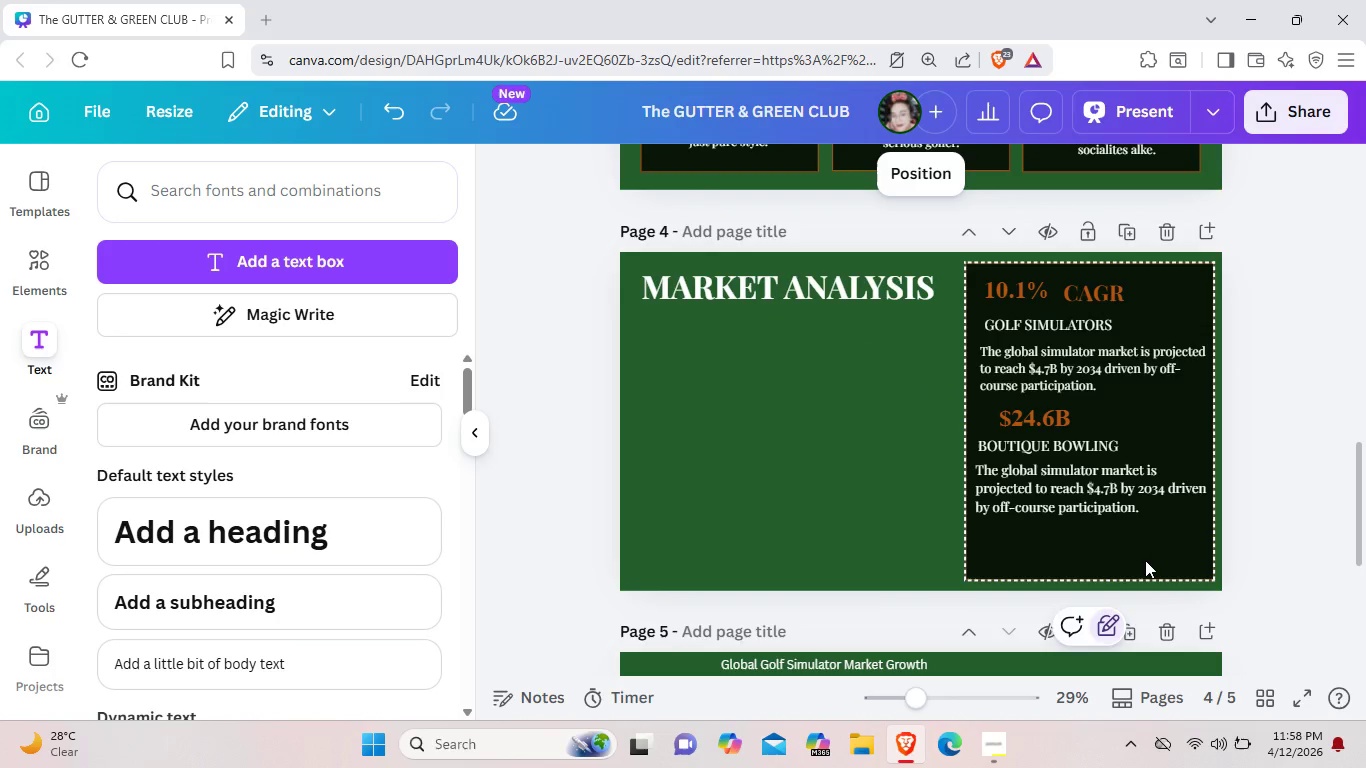 
right_click([1145, 560])
 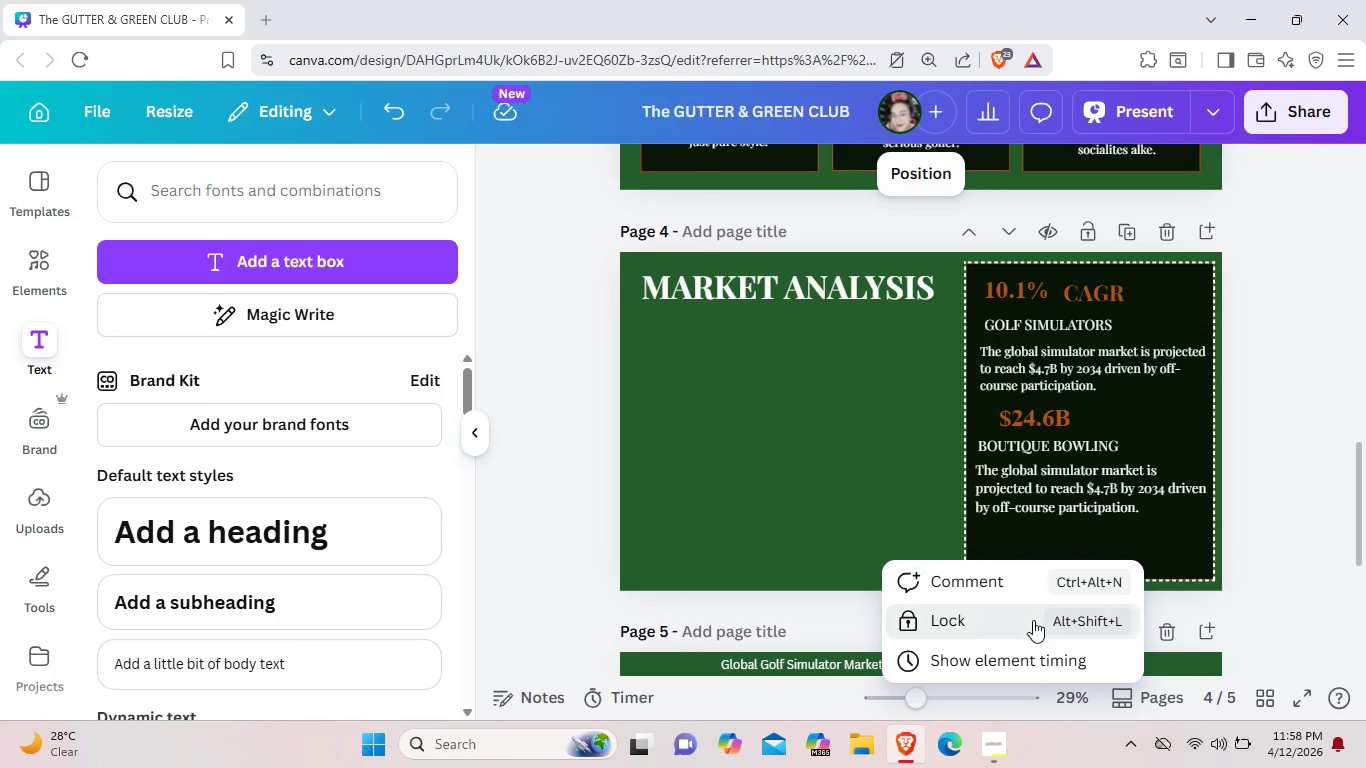 
double_click([1033, 620])
 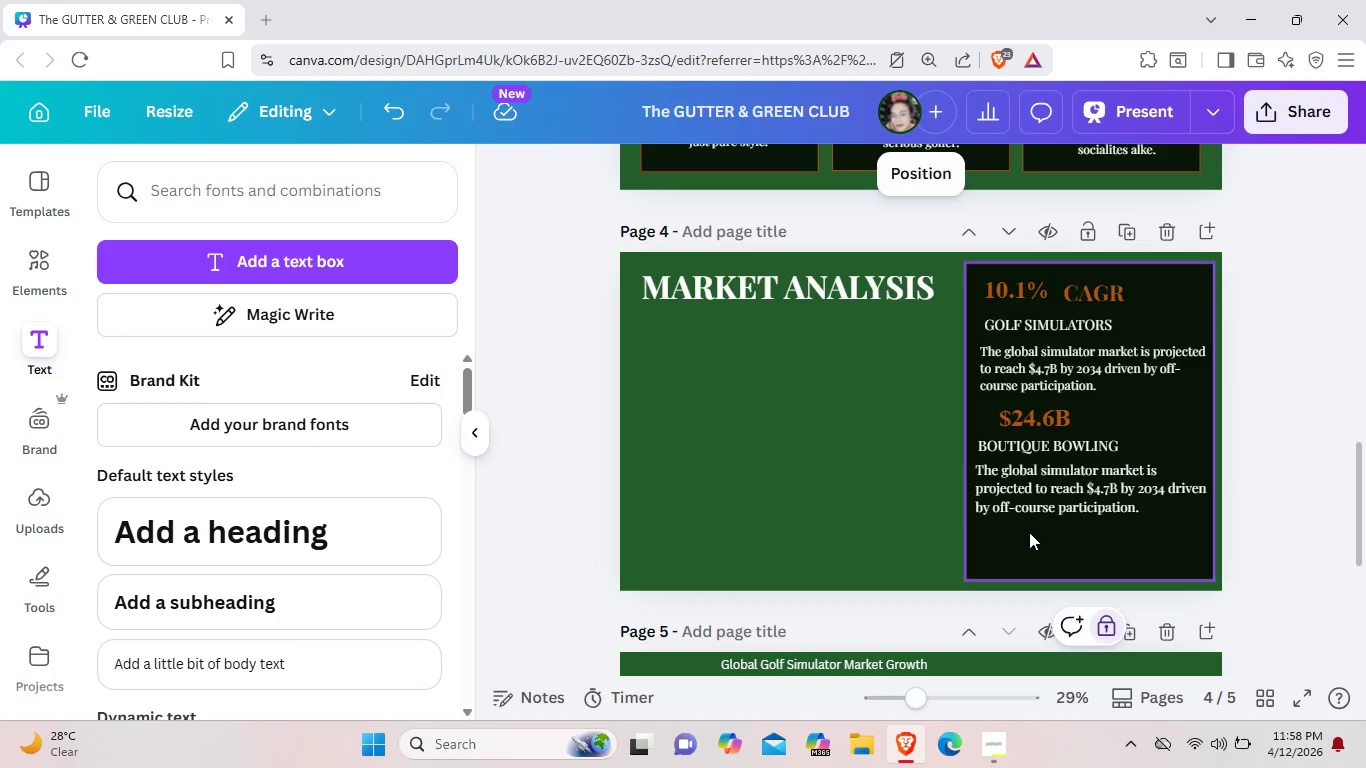 
right_click([1029, 532])
 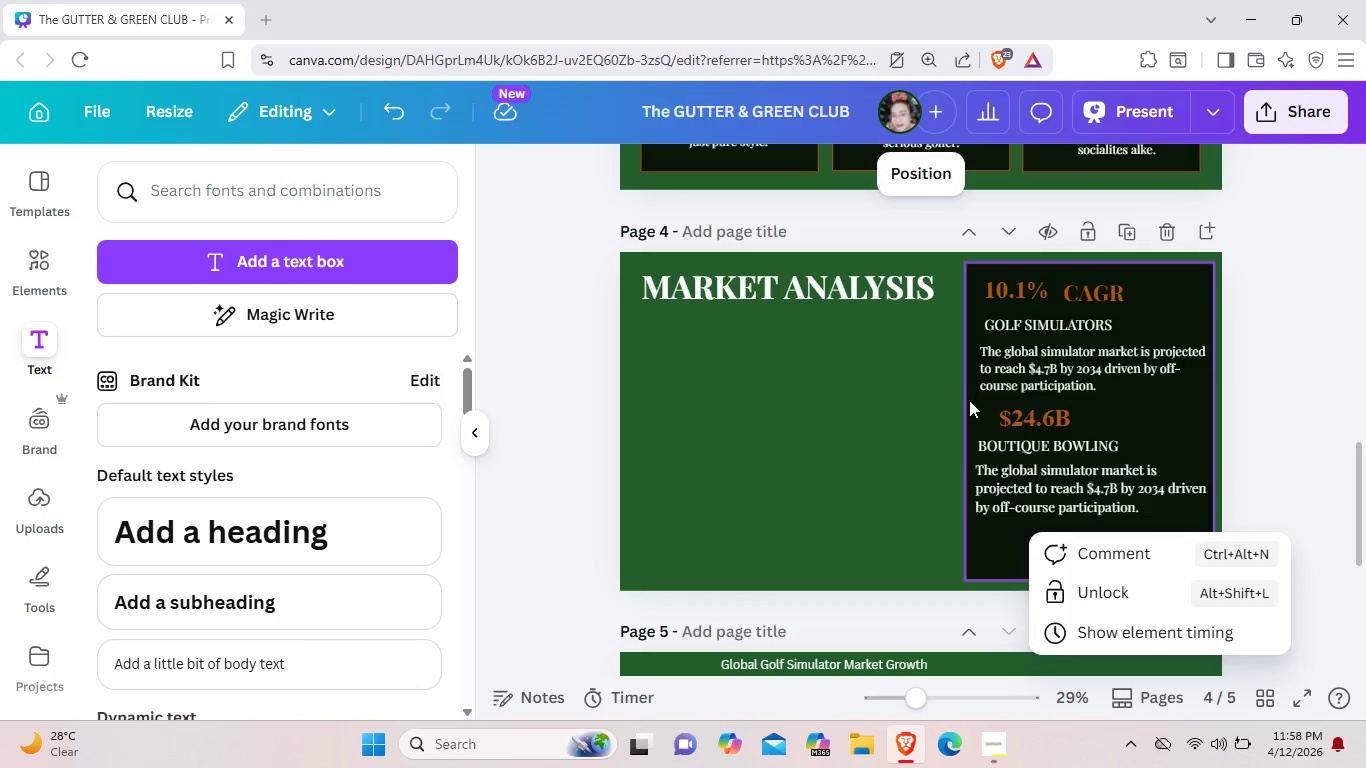 
left_click([969, 400])
 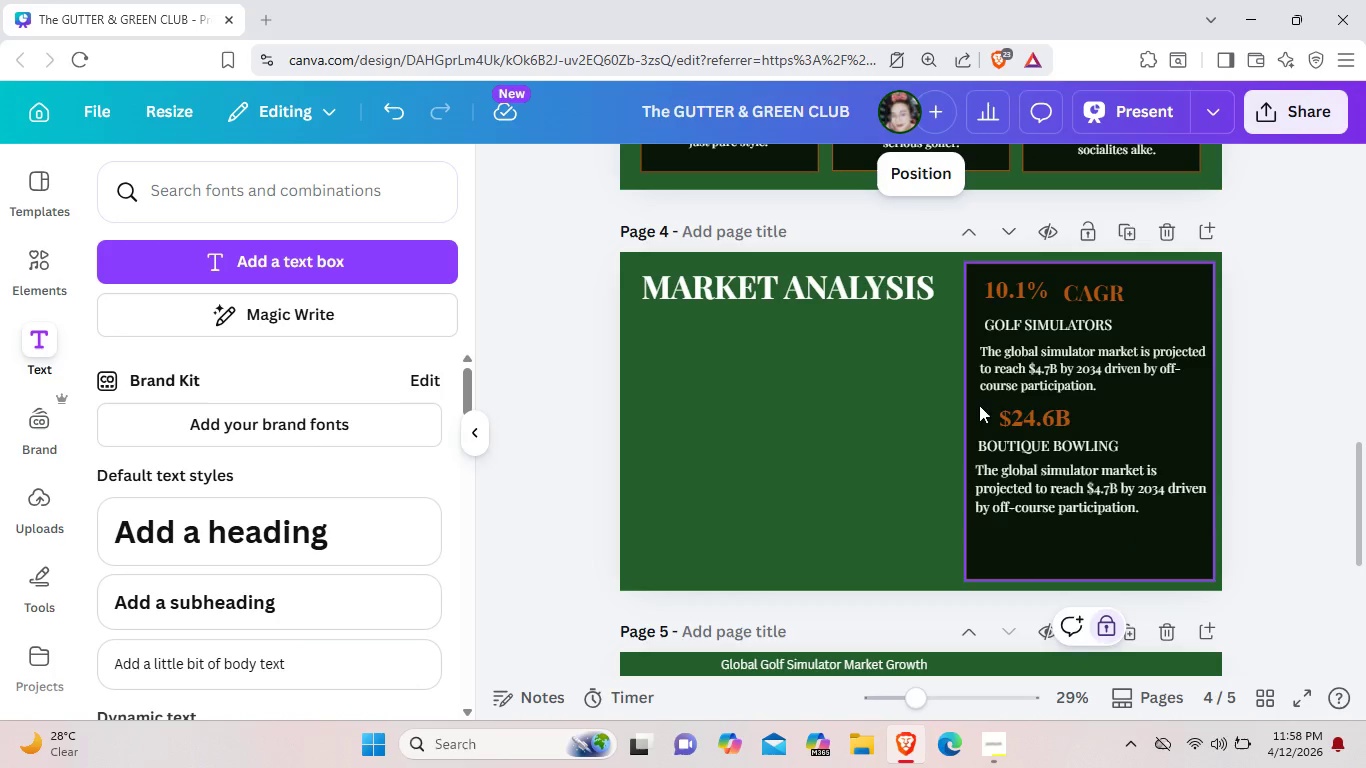 
right_click([979, 405])
 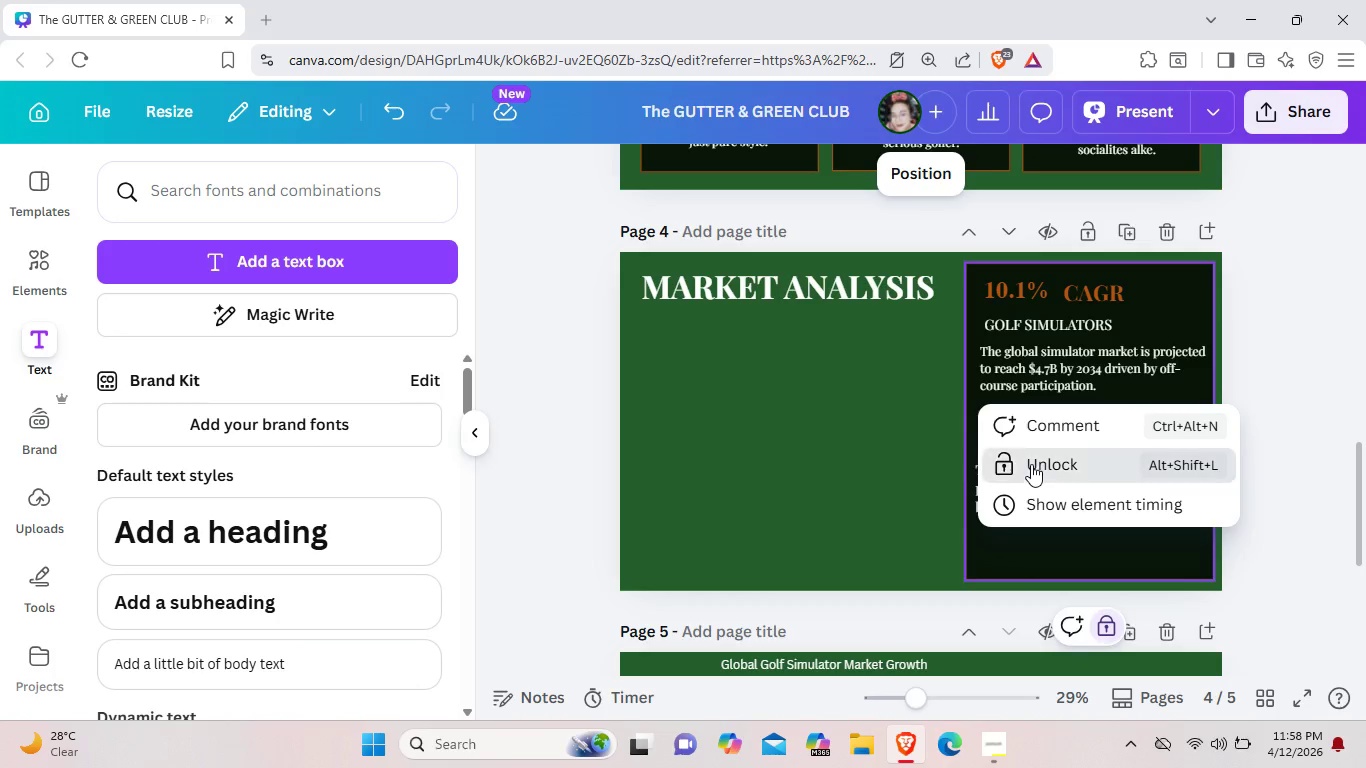 
left_click([1031, 464])
 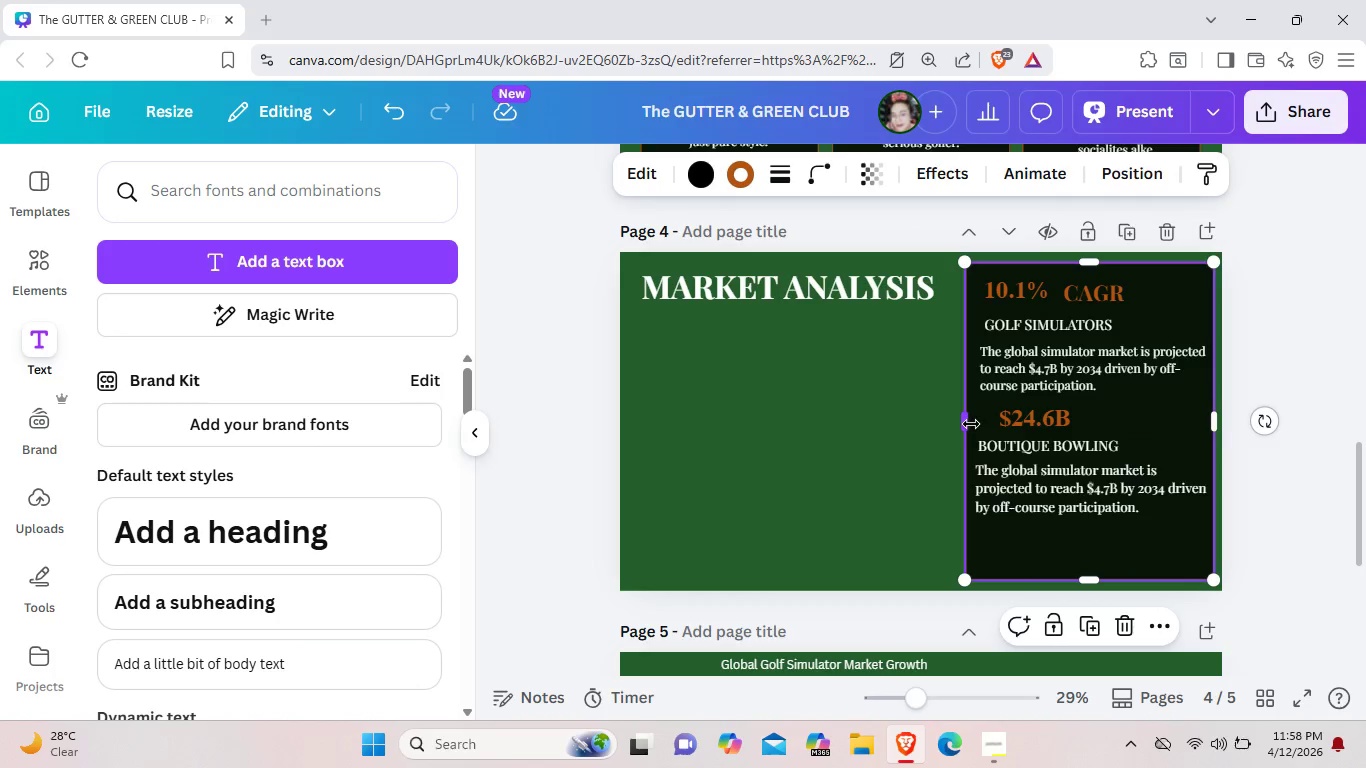 
left_click_drag(start_coordinate=[969, 424], to_coordinate=[699, 428])
 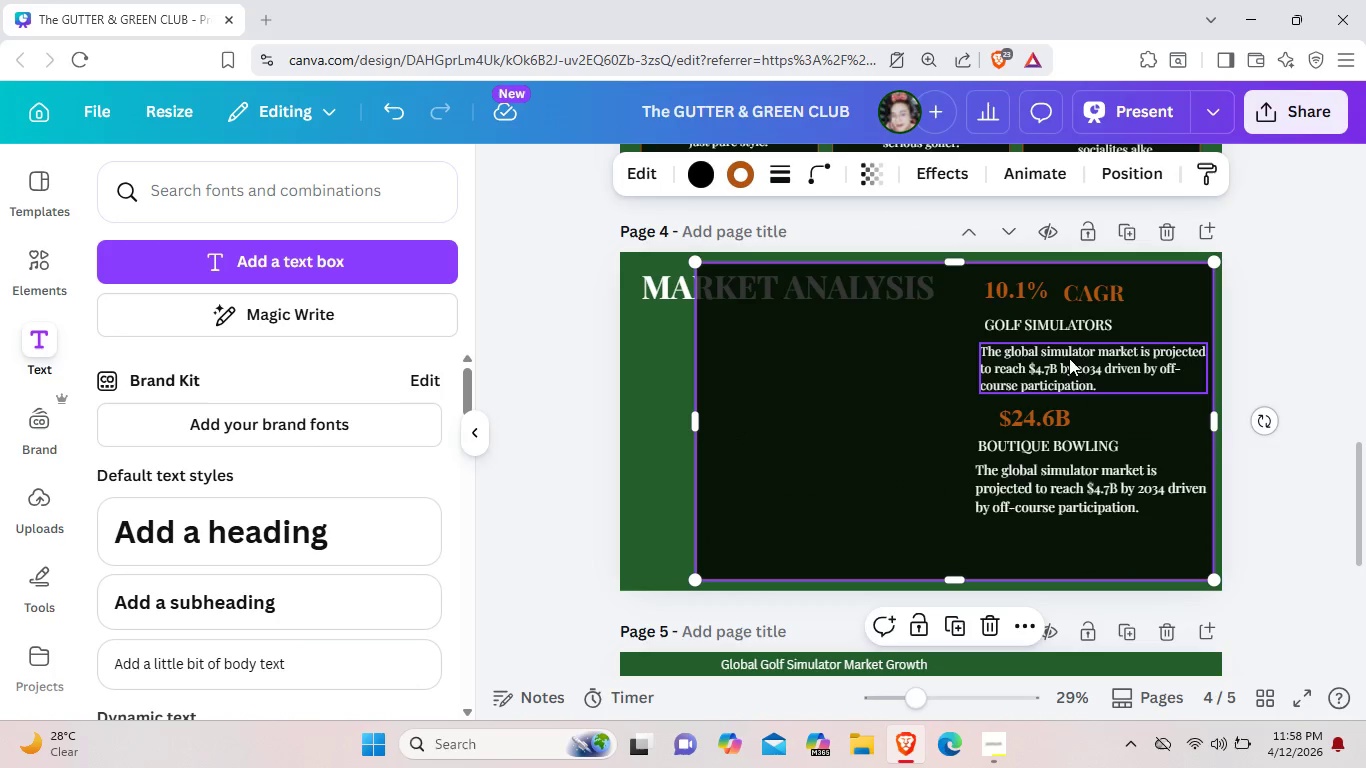 
left_click_drag(start_coordinate=[1069, 360], to_coordinate=[809, 481])
 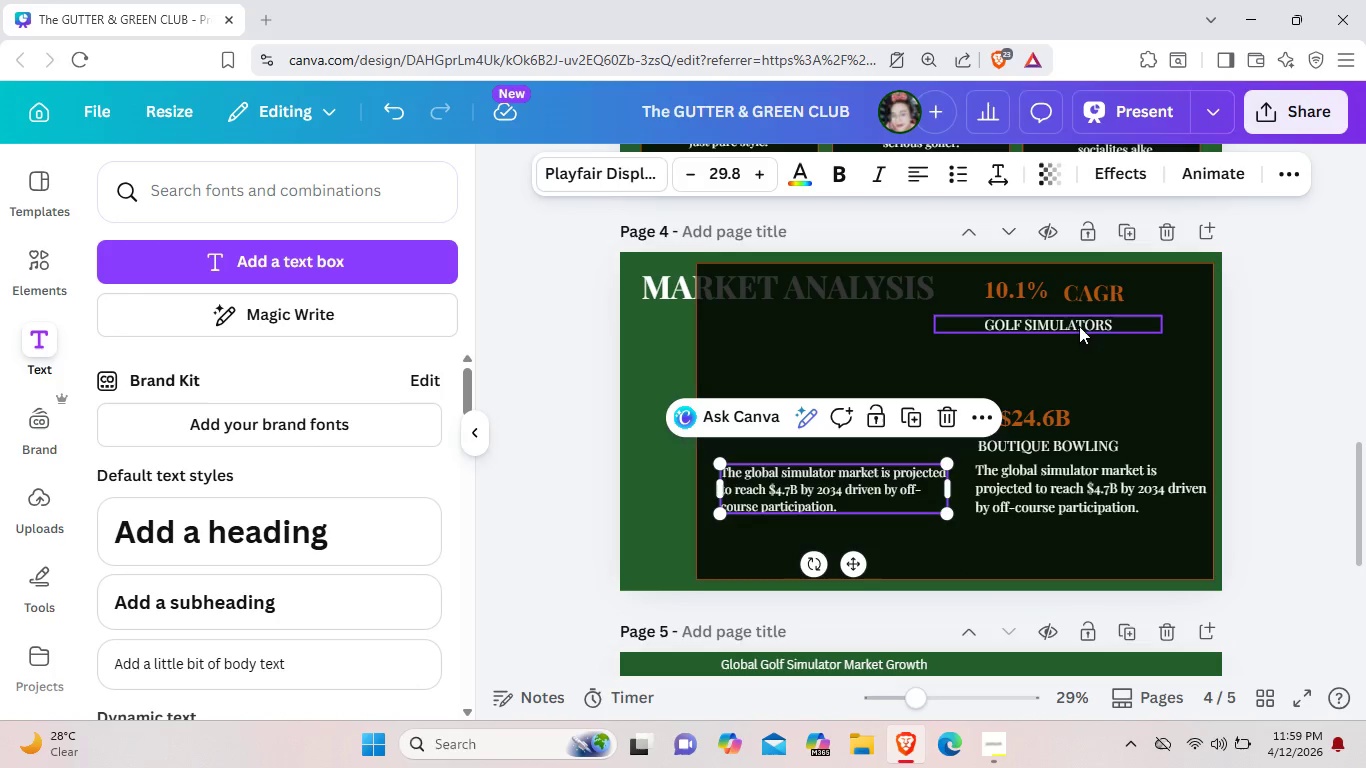 
left_click_drag(start_coordinate=[1079, 327], to_coordinate=[814, 449])
 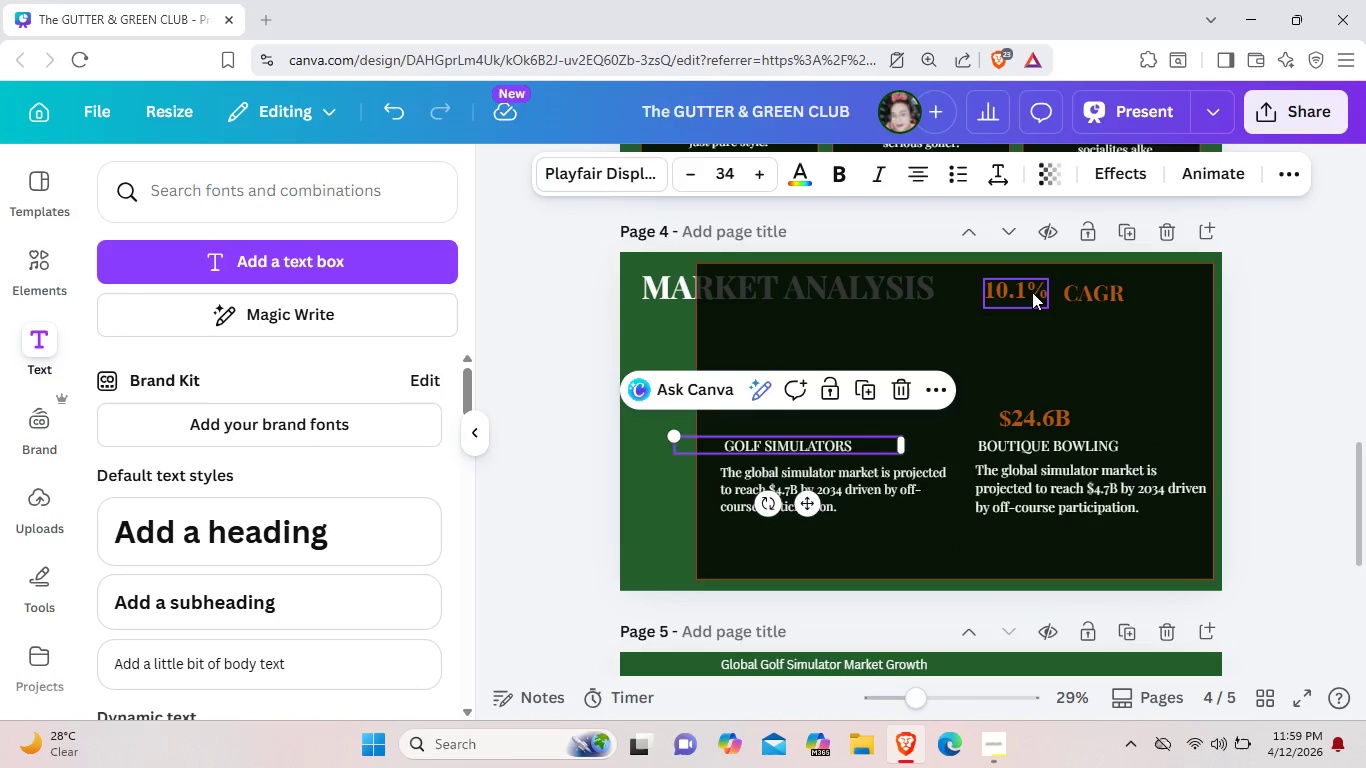 
left_click_drag(start_coordinate=[1032, 292], to_coordinate=[771, 409])
 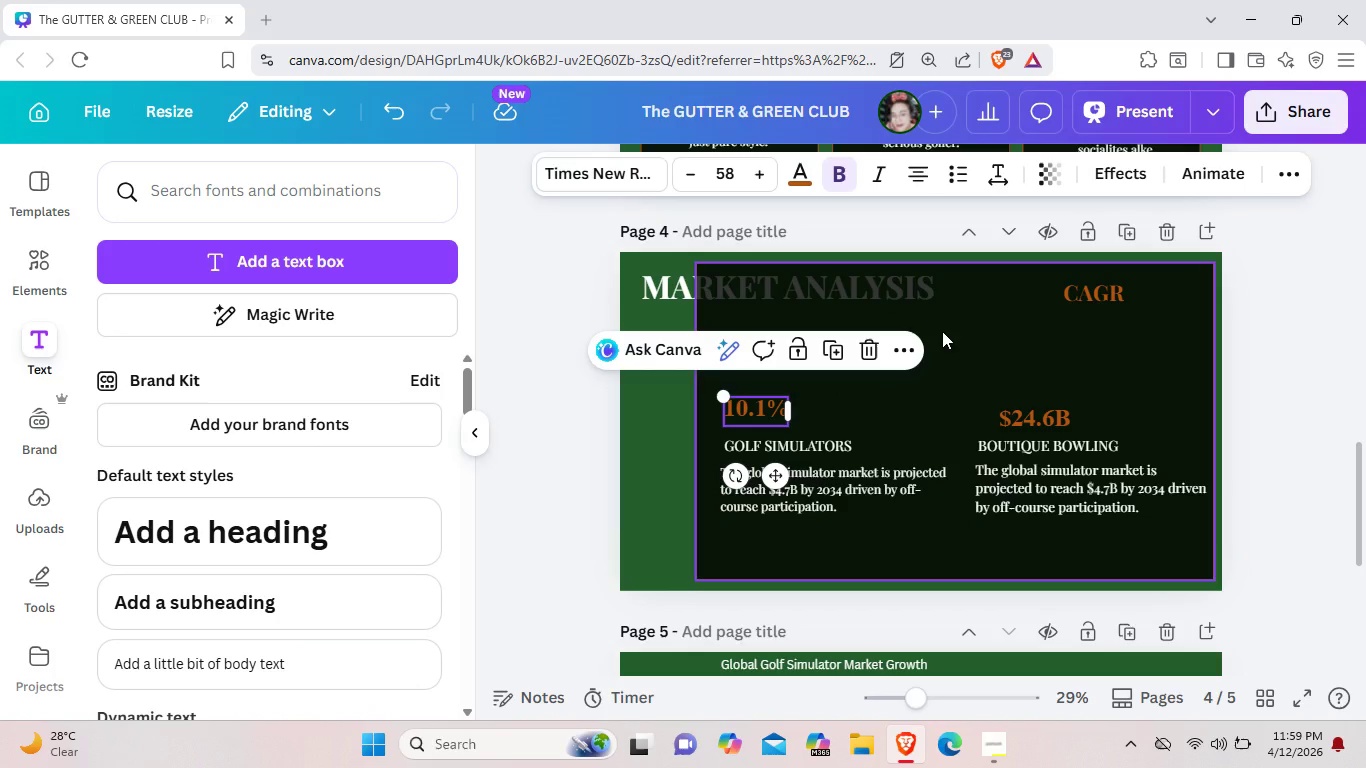 
wait(6.39)
 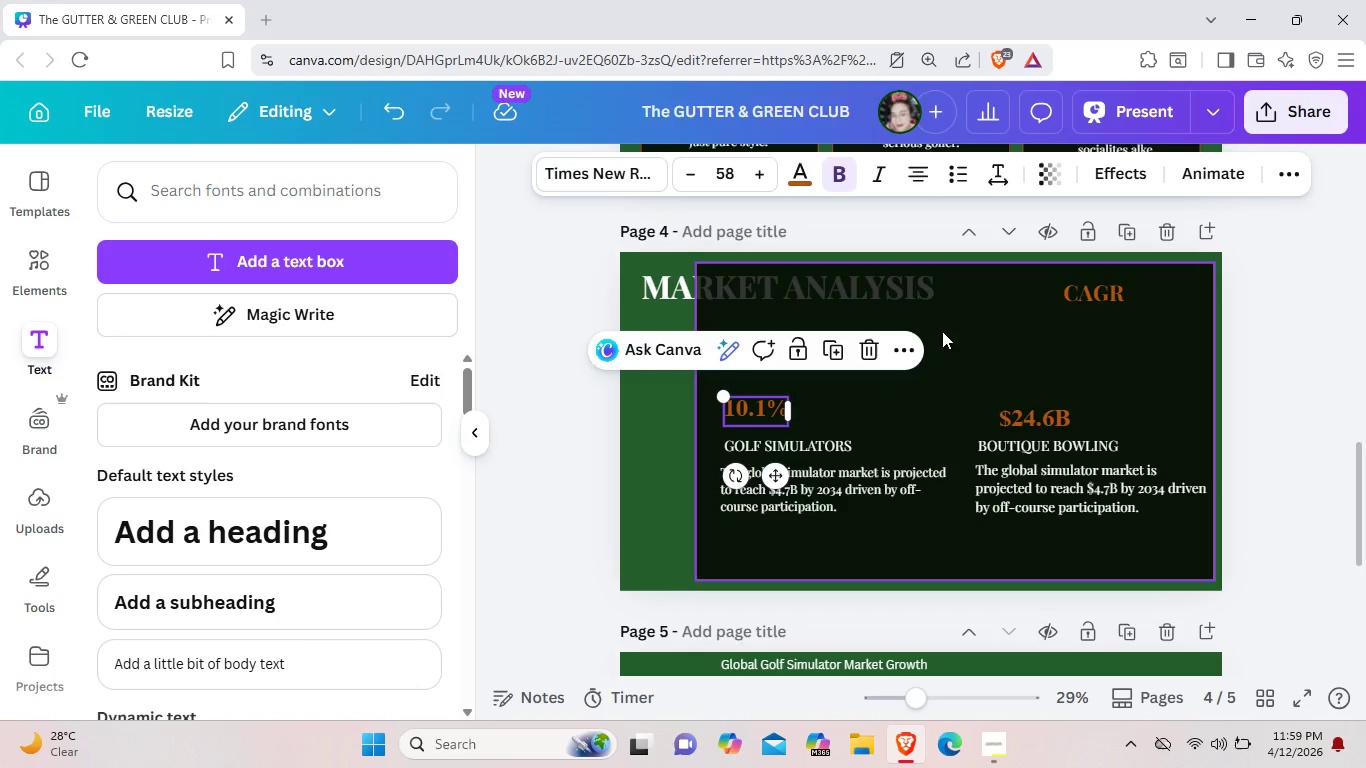 
left_click_drag(start_coordinate=[1112, 296], to_coordinate=[858, 412])
 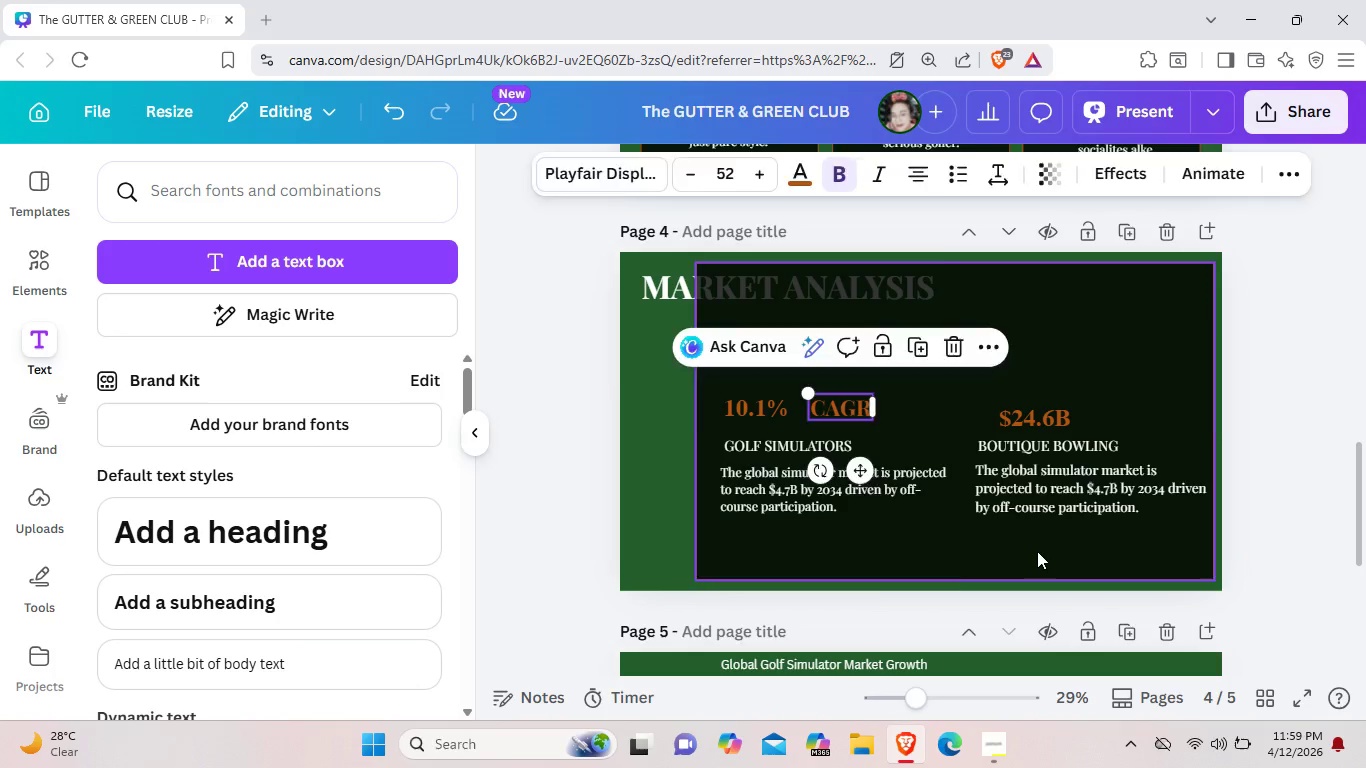 
left_click([1037, 551])
 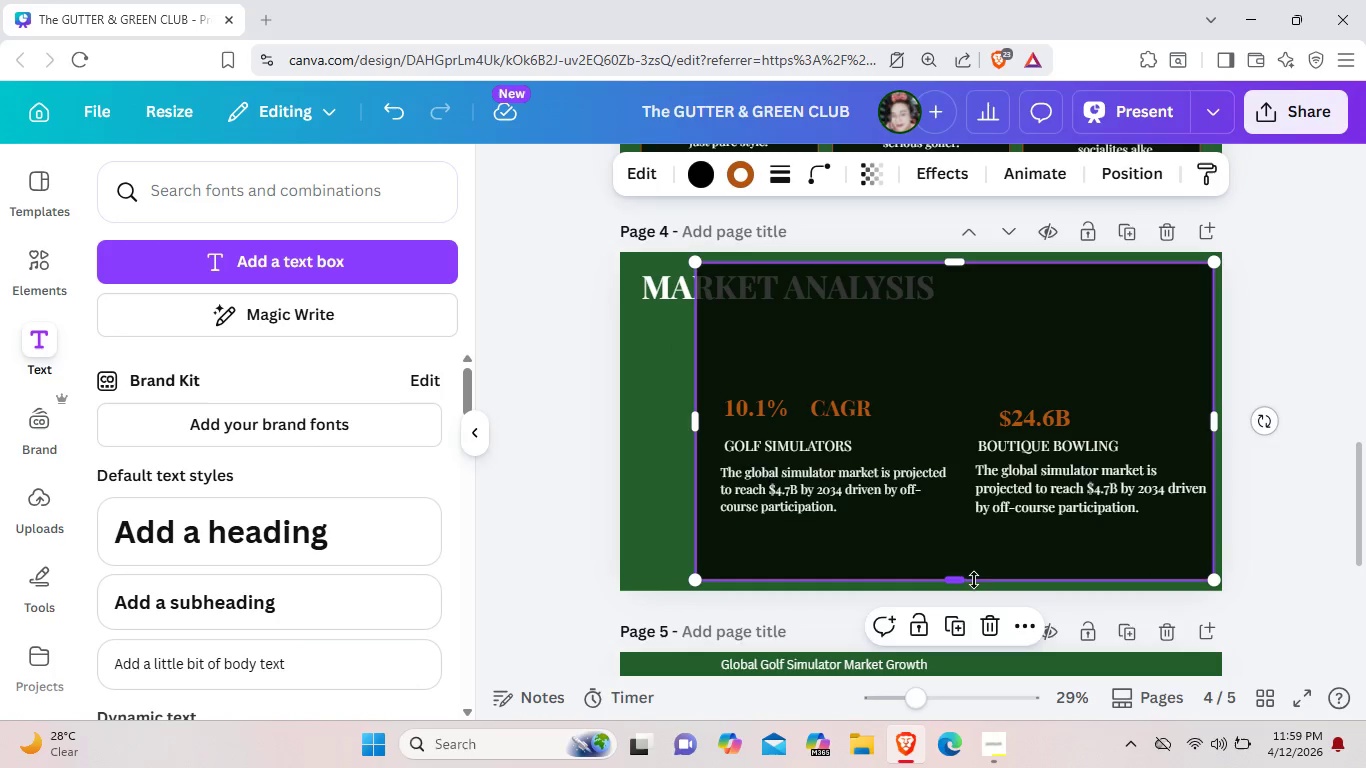 
left_click_drag(start_coordinate=[974, 580], to_coordinate=[974, 548])
 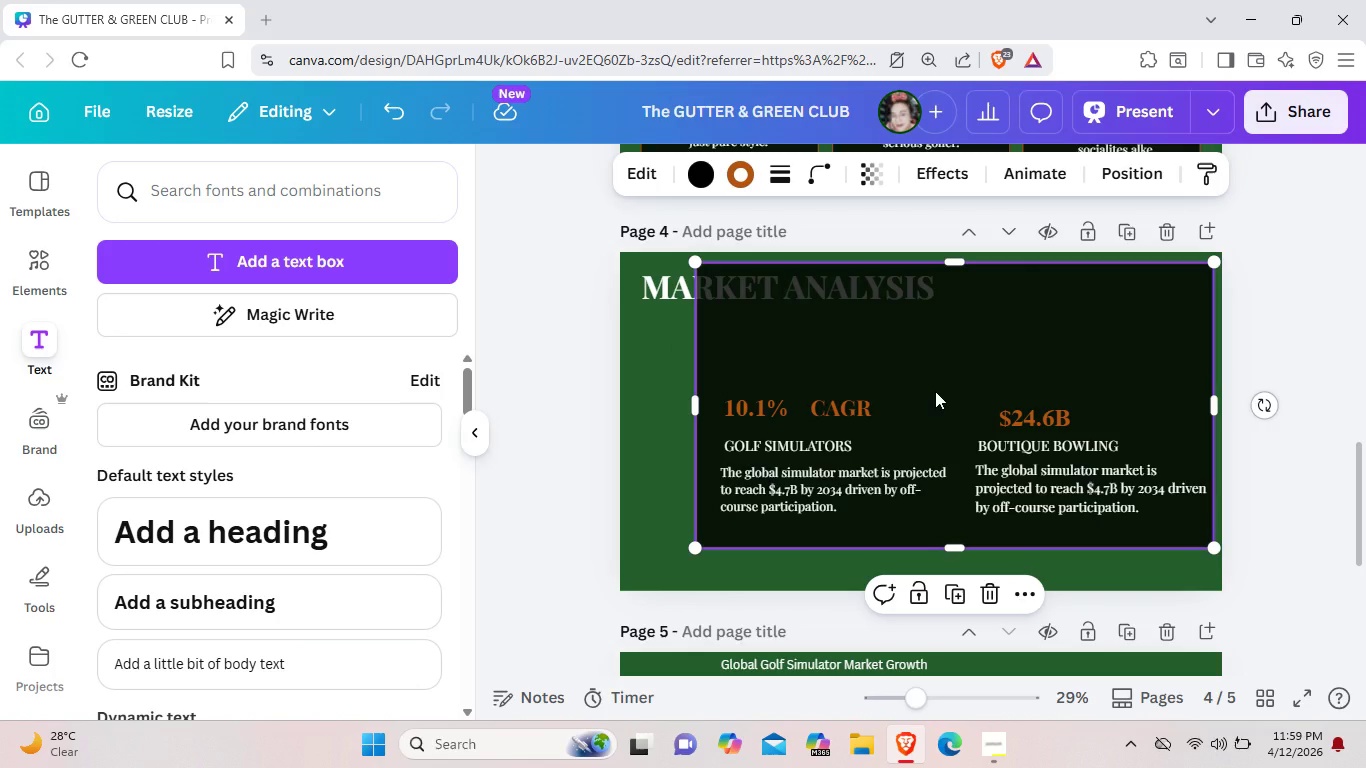 
left_click([935, 391])
 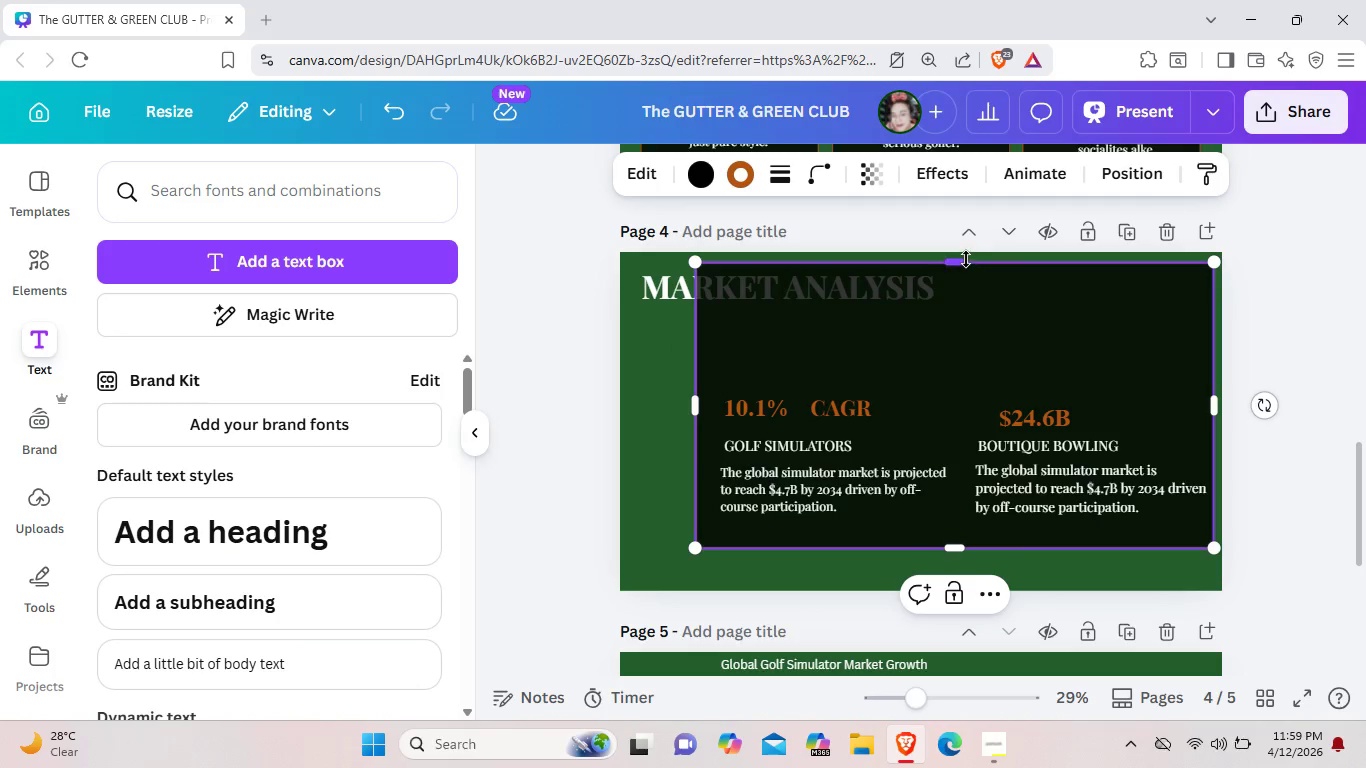 
left_click_drag(start_coordinate=[965, 259], to_coordinate=[955, 380])
 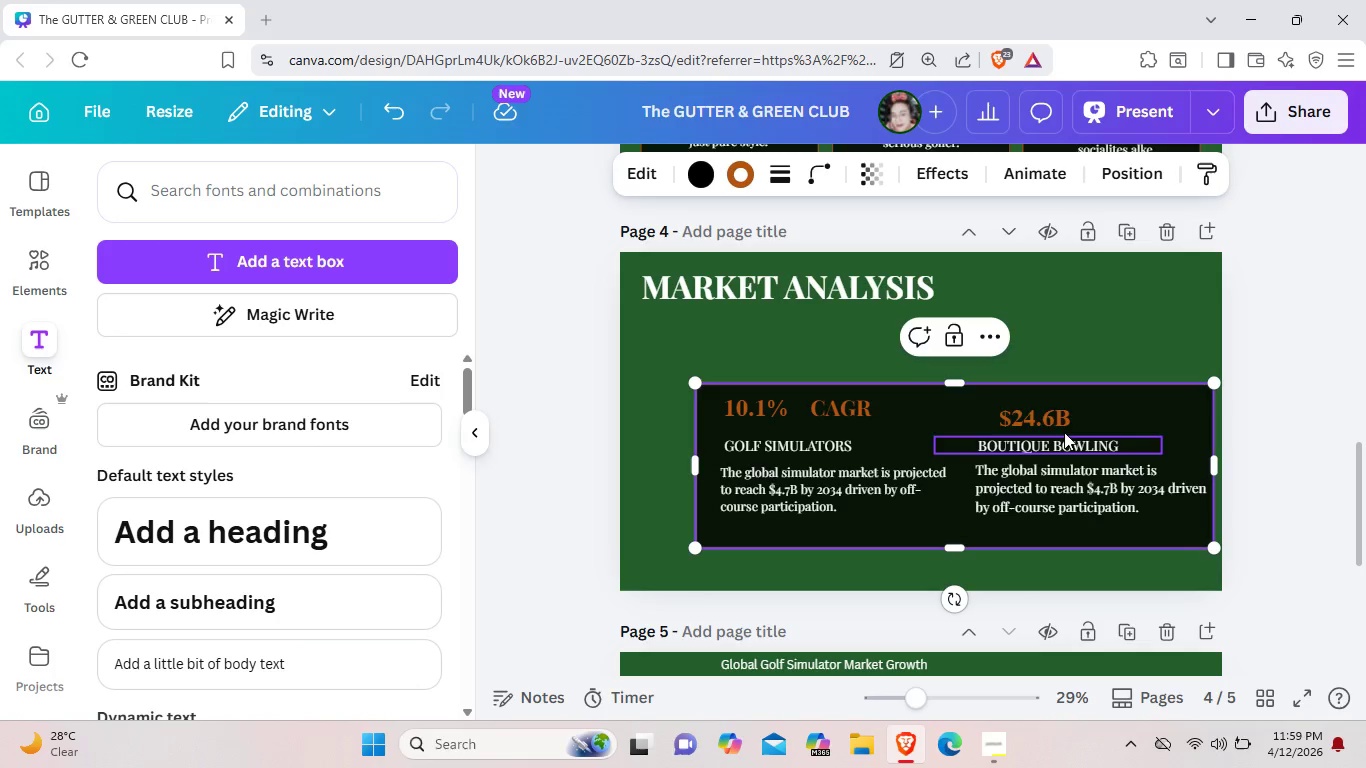 
wait(5.86)
 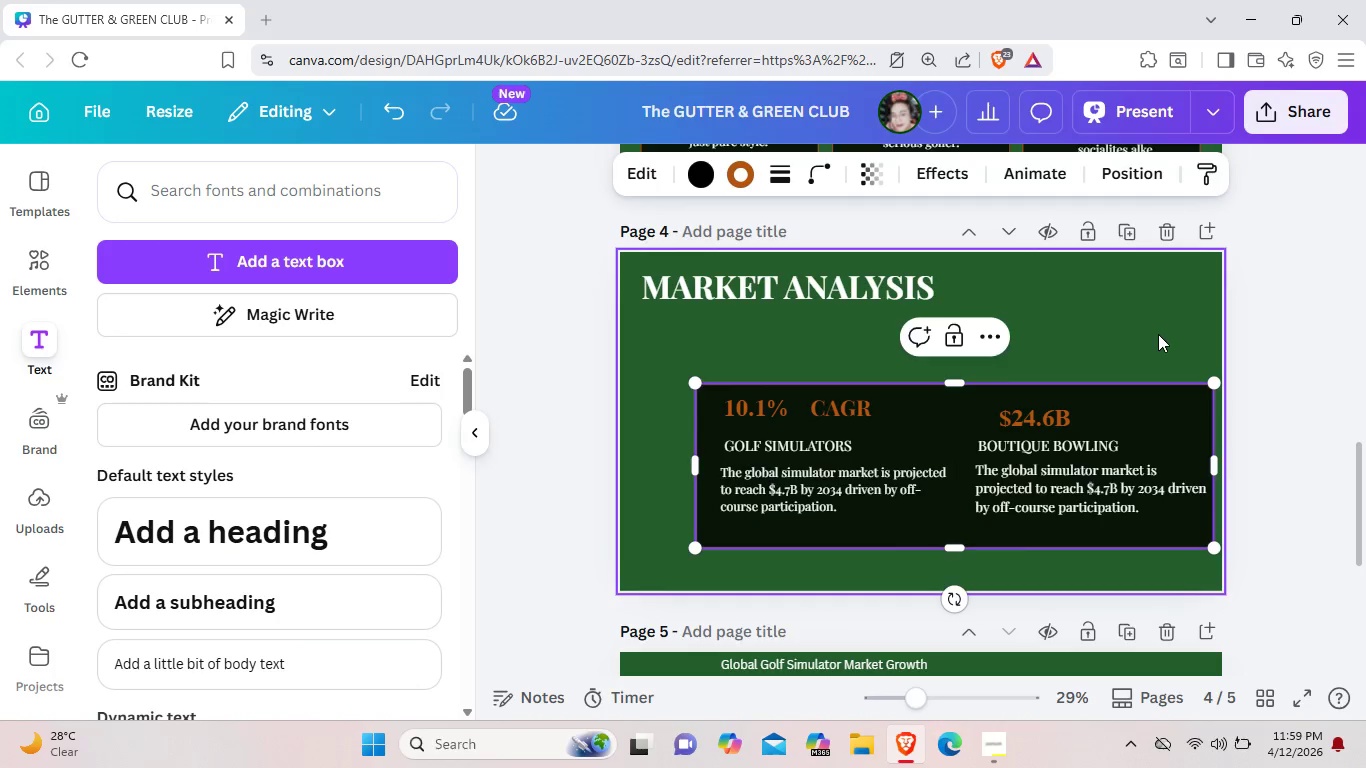 
left_click_drag(start_coordinate=[954, 421], to_coordinate=[905, 364])
 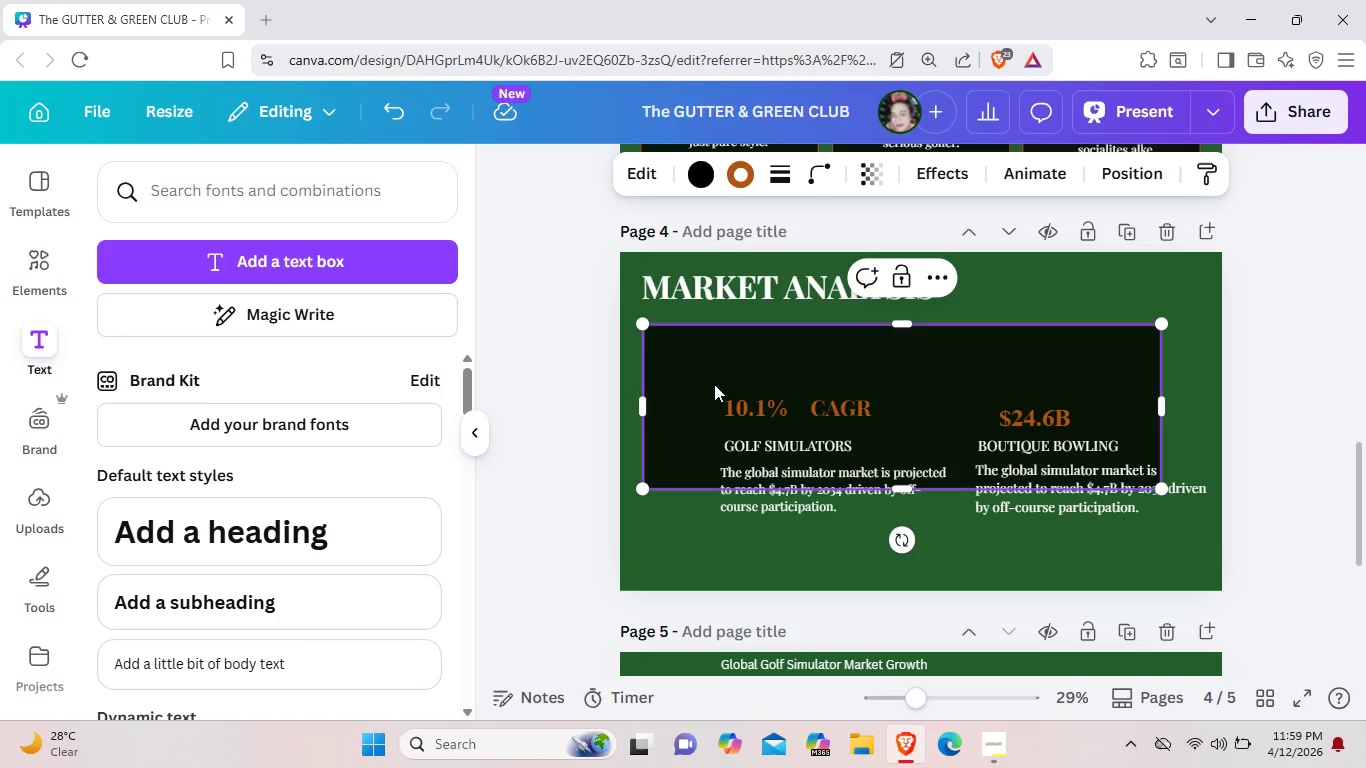 
left_click_drag(start_coordinate=[714, 382], to_coordinate=[718, 376])
 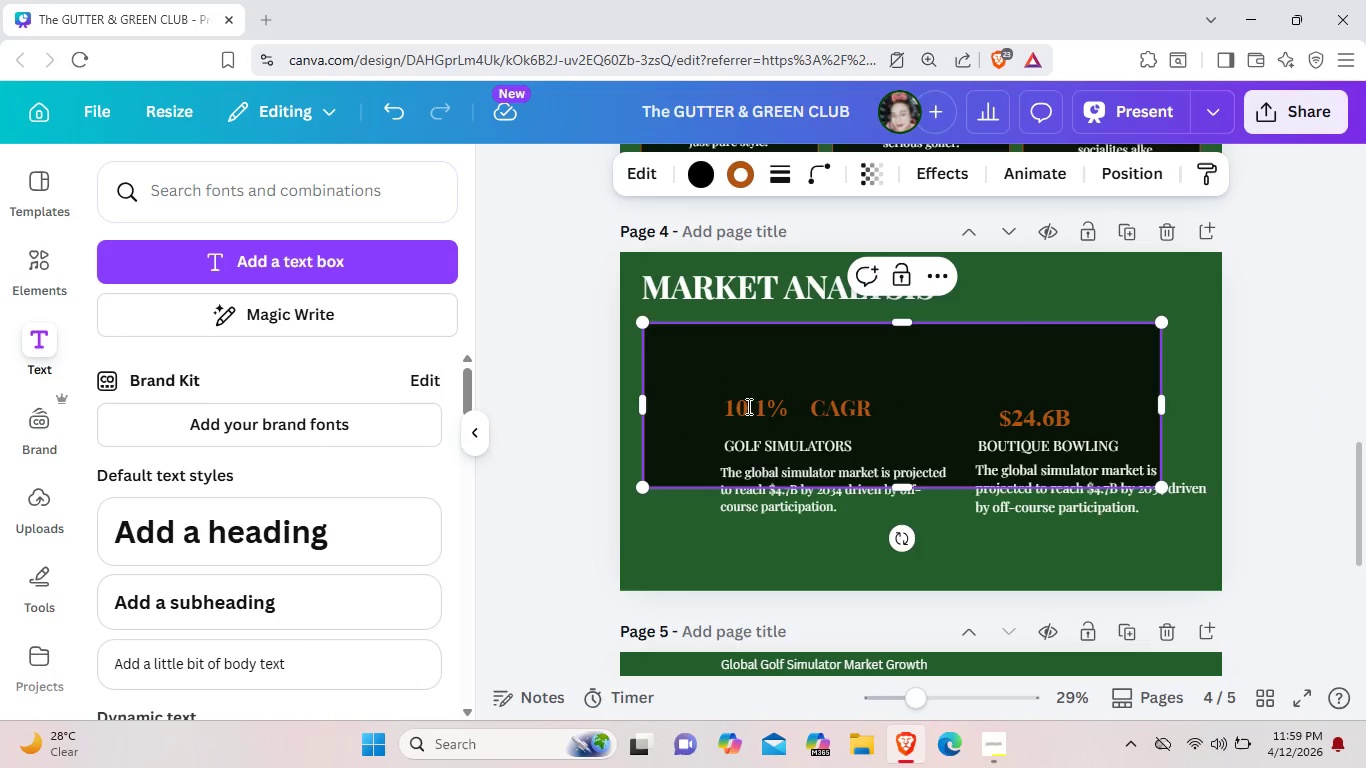 
left_click_drag(start_coordinate=[747, 406], to_coordinate=[730, 378])
 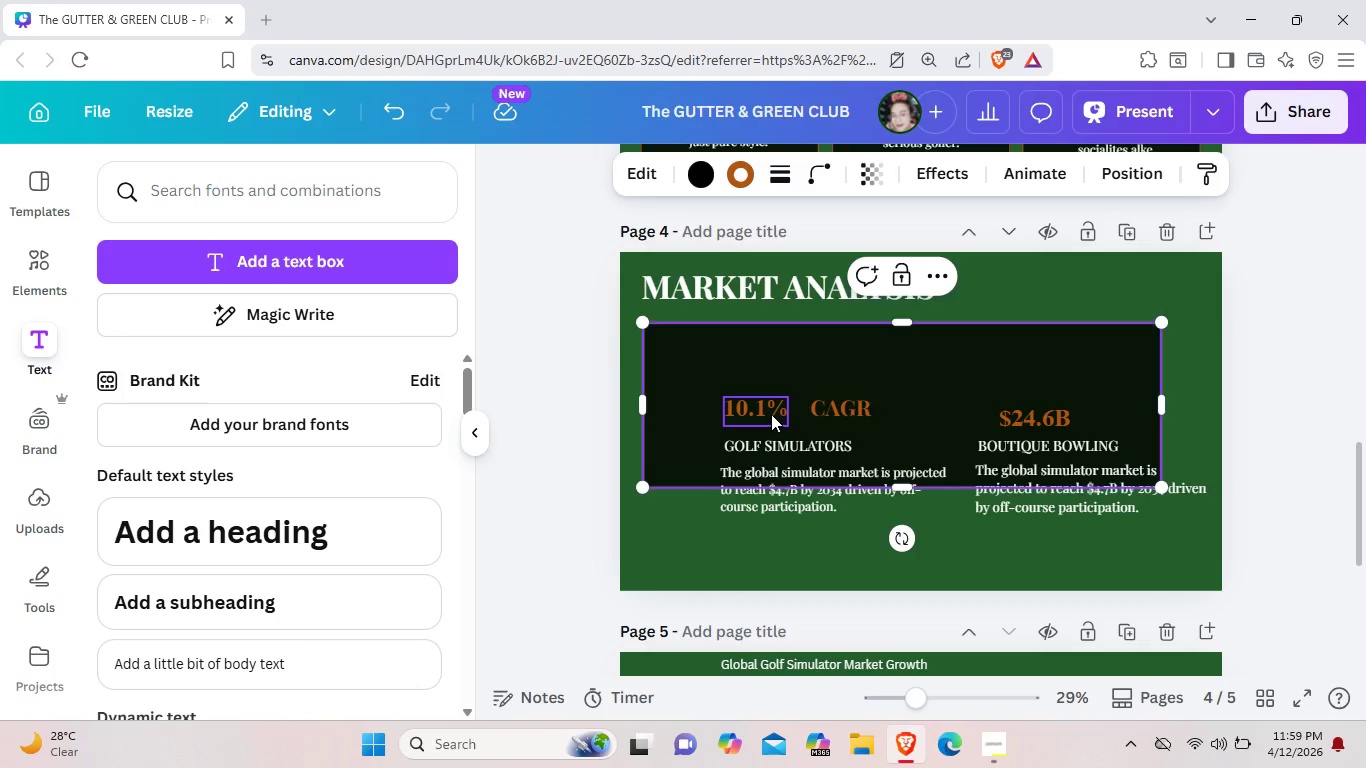 
left_click_drag(start_coordinate=[771, 414], to_coordinate=[719, 359])
 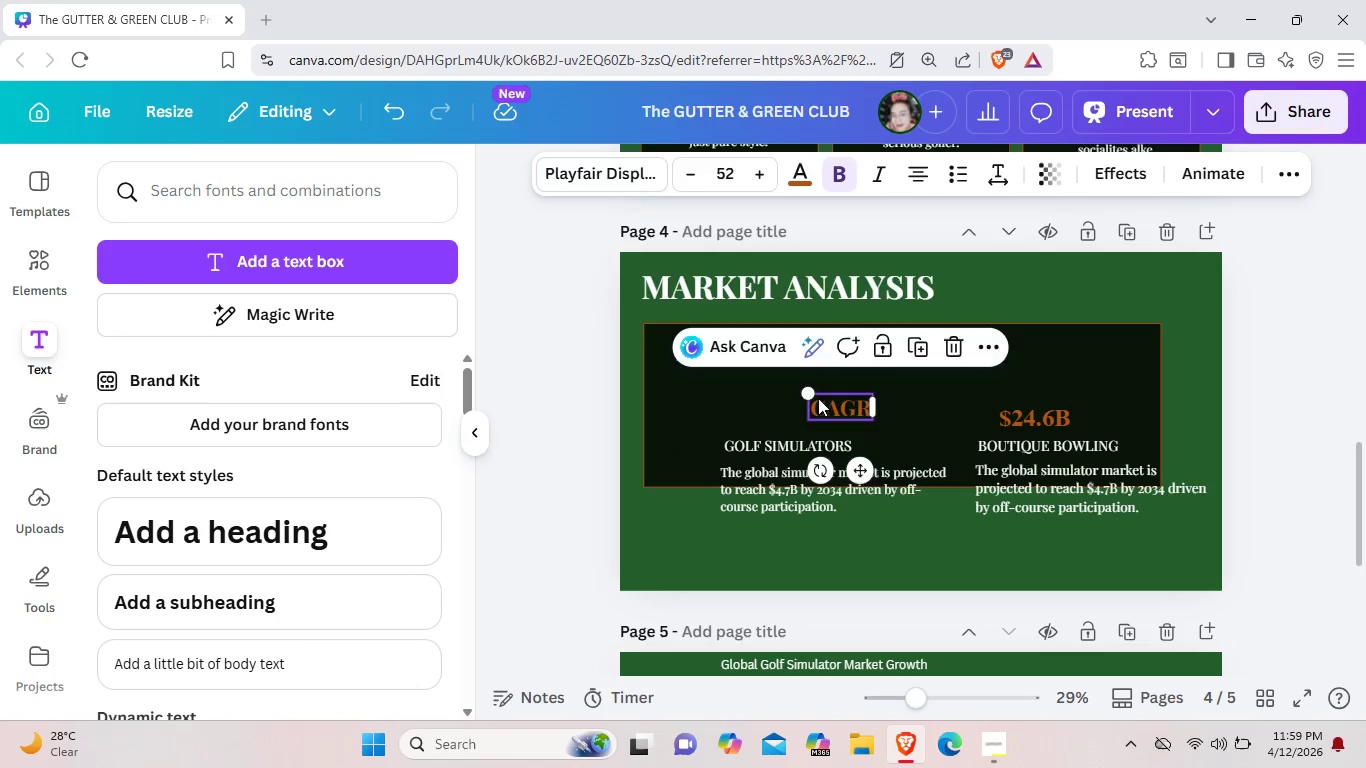 
left_click_drag(start_coordinate=[821, 406], to_coordinate=[787, 351])
 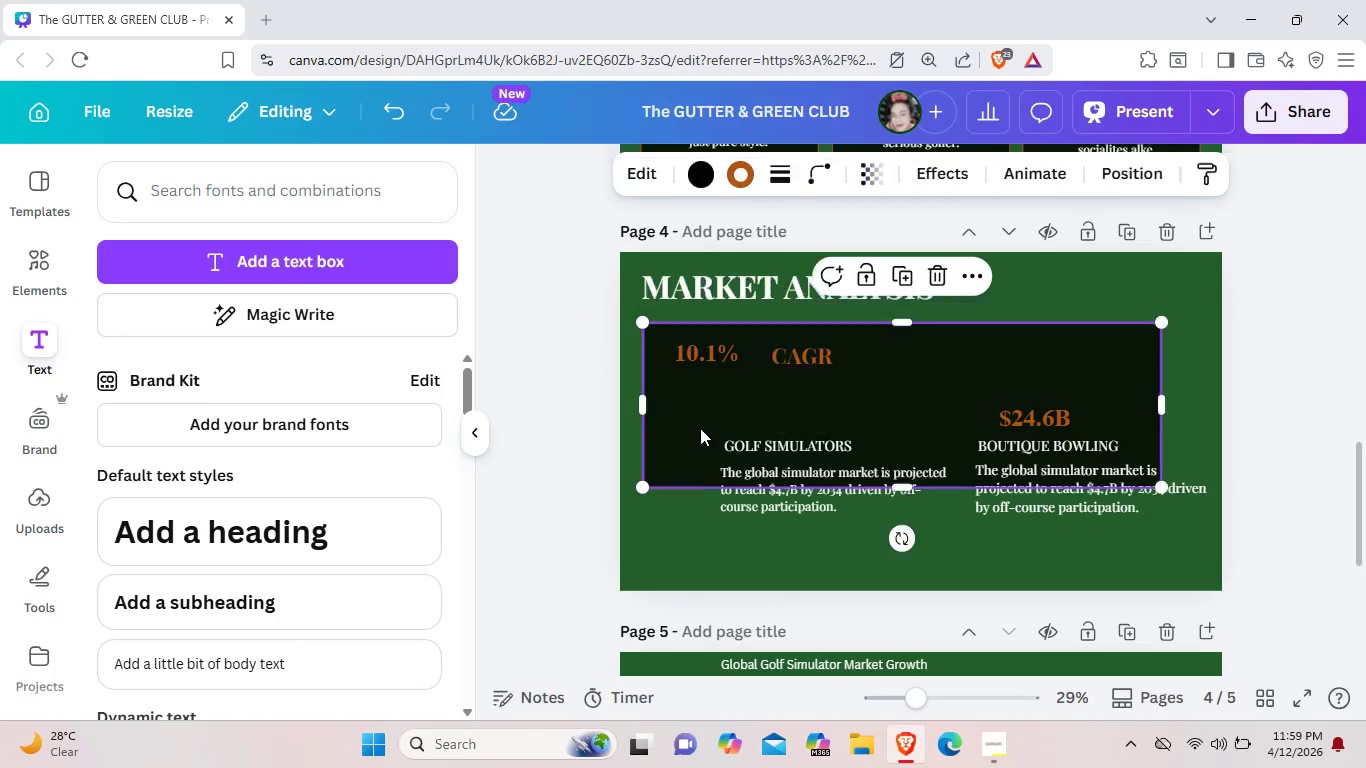 
left_click_drag(start_coordinate=[700, 428], to_coordinate=[702, 420])
 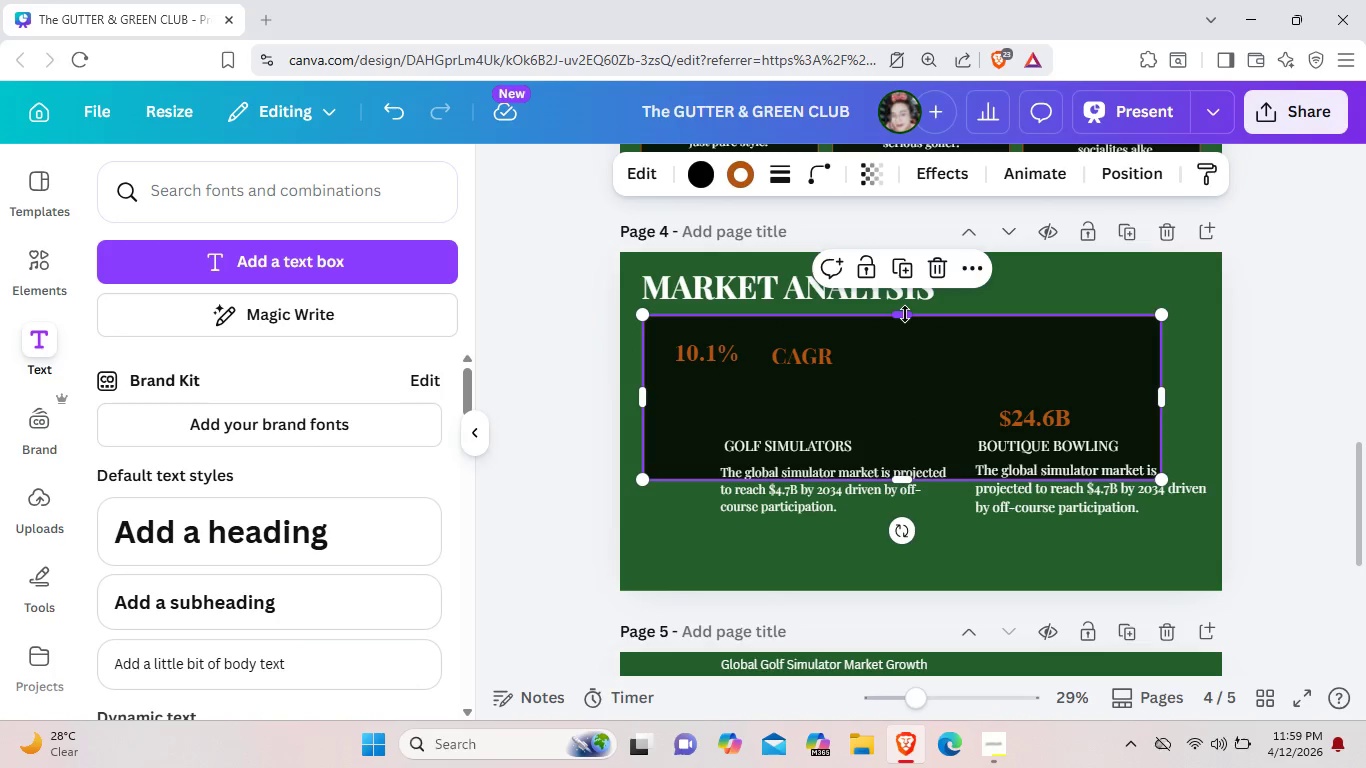 
left_click_drag(start_coordinate=[905, 314], to_coordinate=[951, 248])
 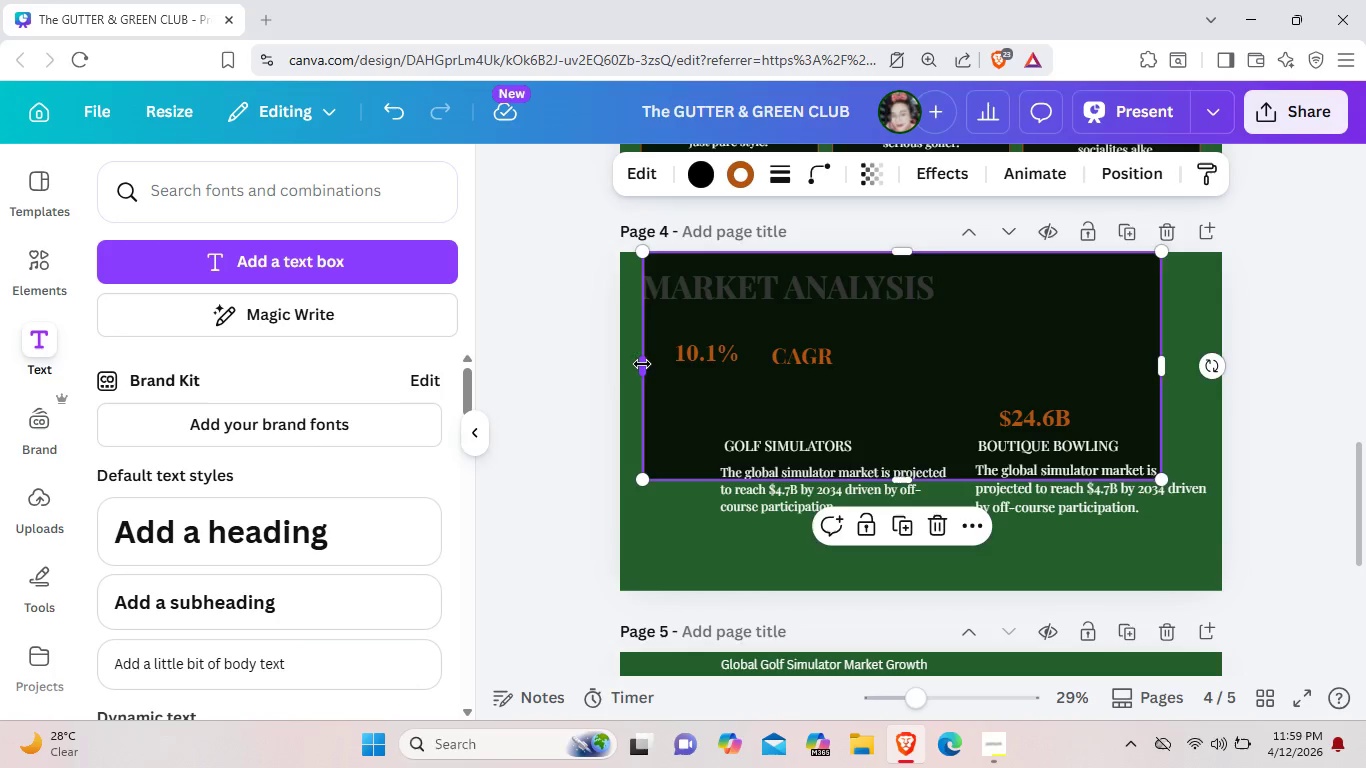 
left_click_drag(start_coordinate=[642, 364], to_coordinate=[933, 398])
 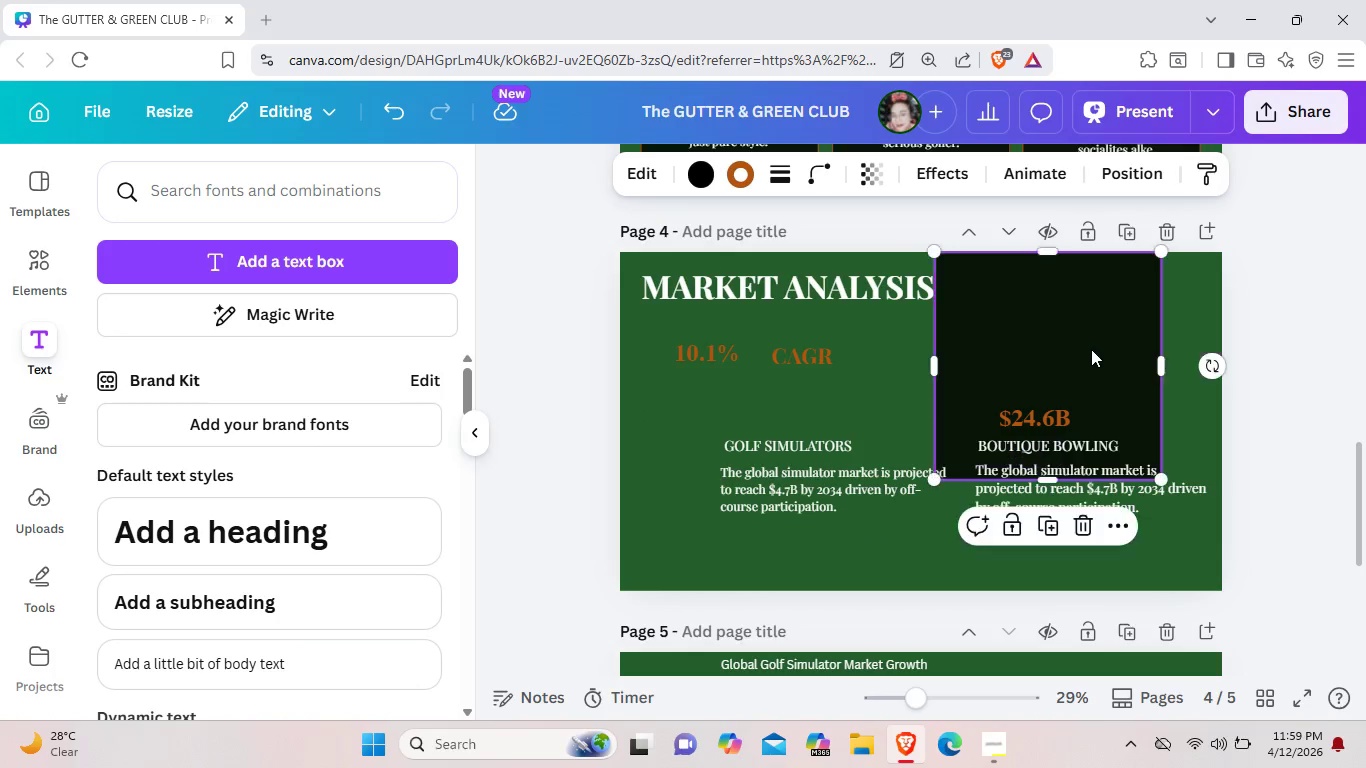 
left_click_drag(start_coordinate=[1085, 326], to_coordinate=[1121, 374])